 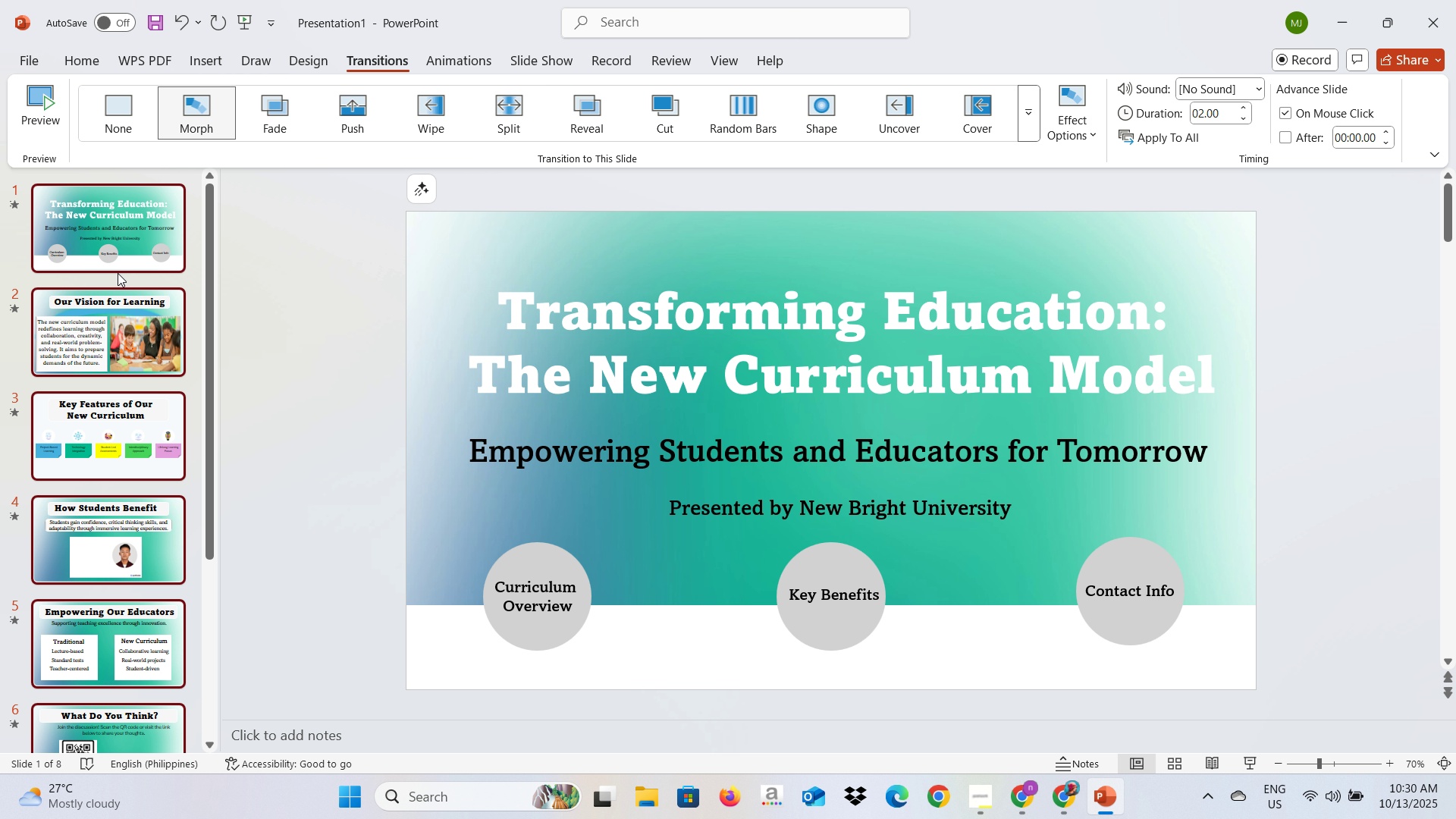 
left_click([122, 243])
 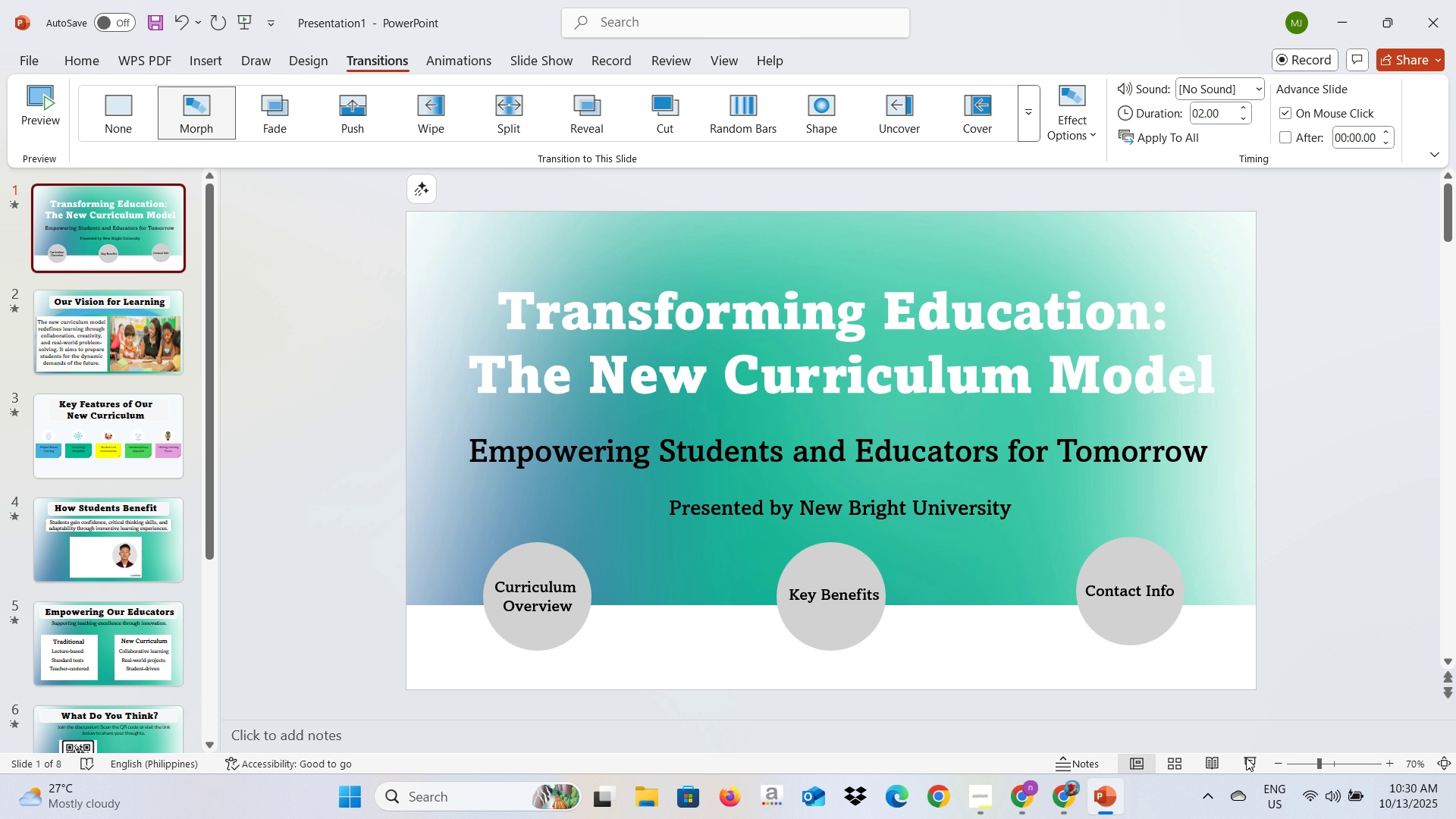 
left_click([1244, 764])
 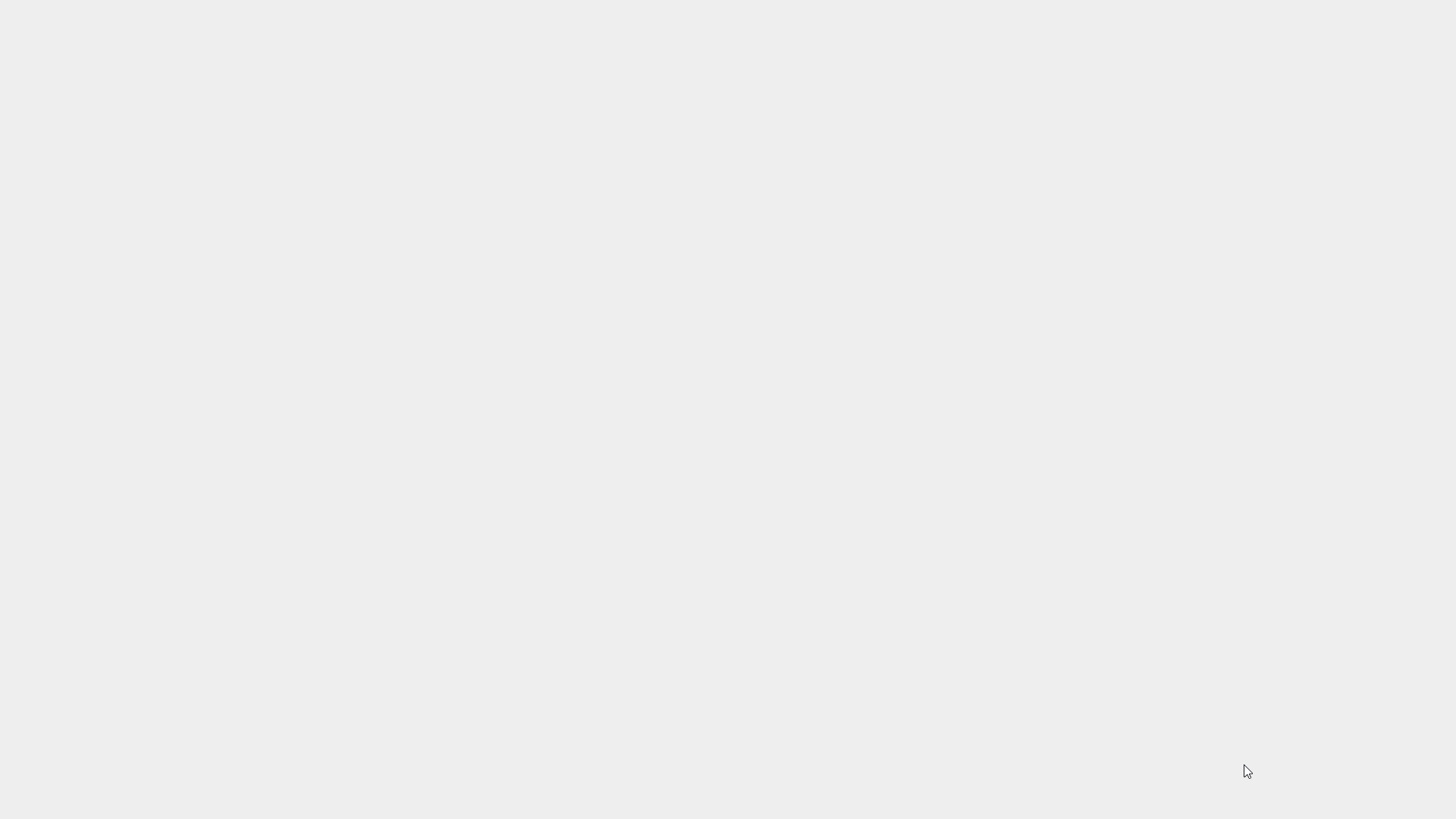 
key(ArrowRight)
 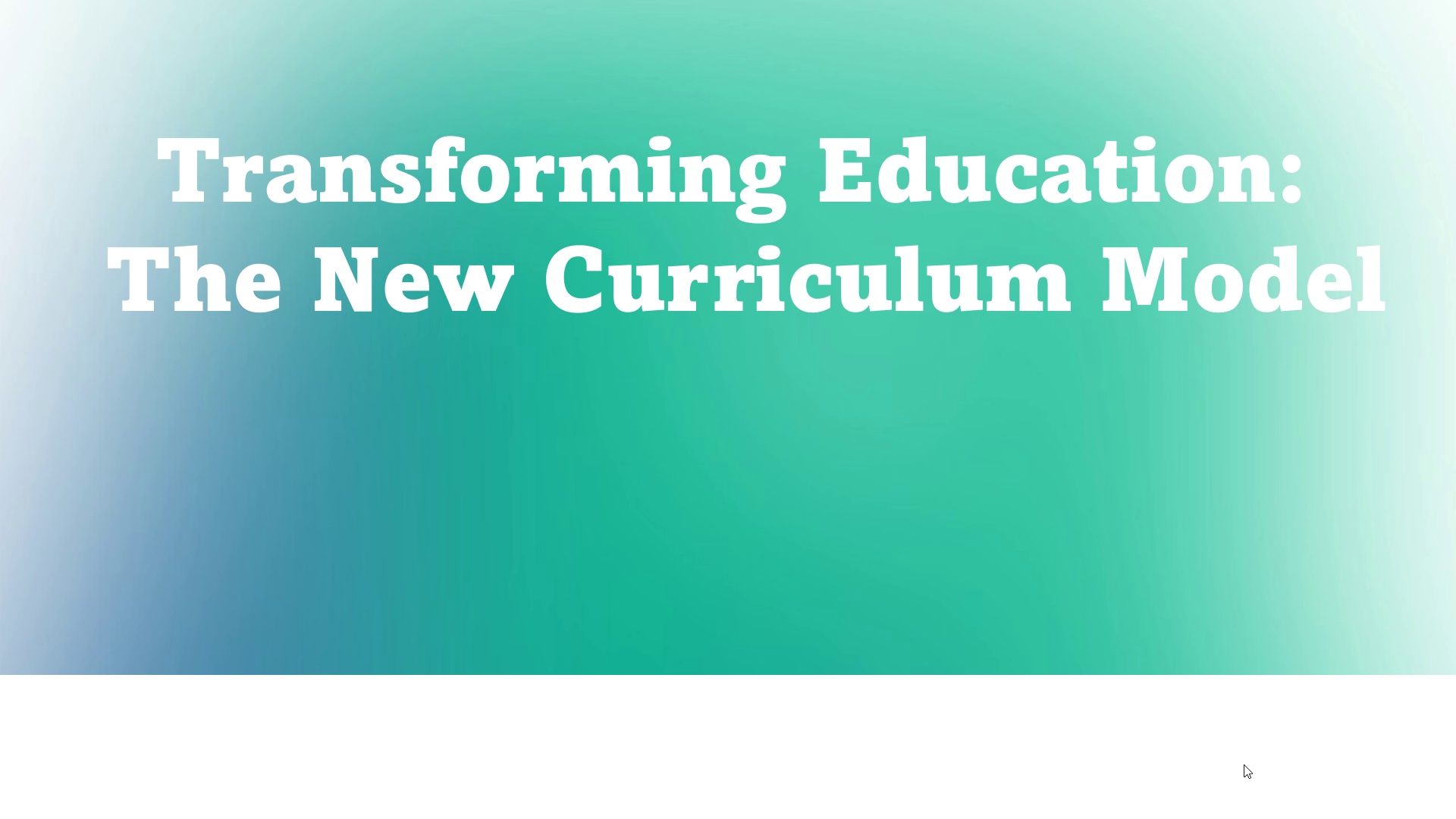 
key(ArrowRight)
 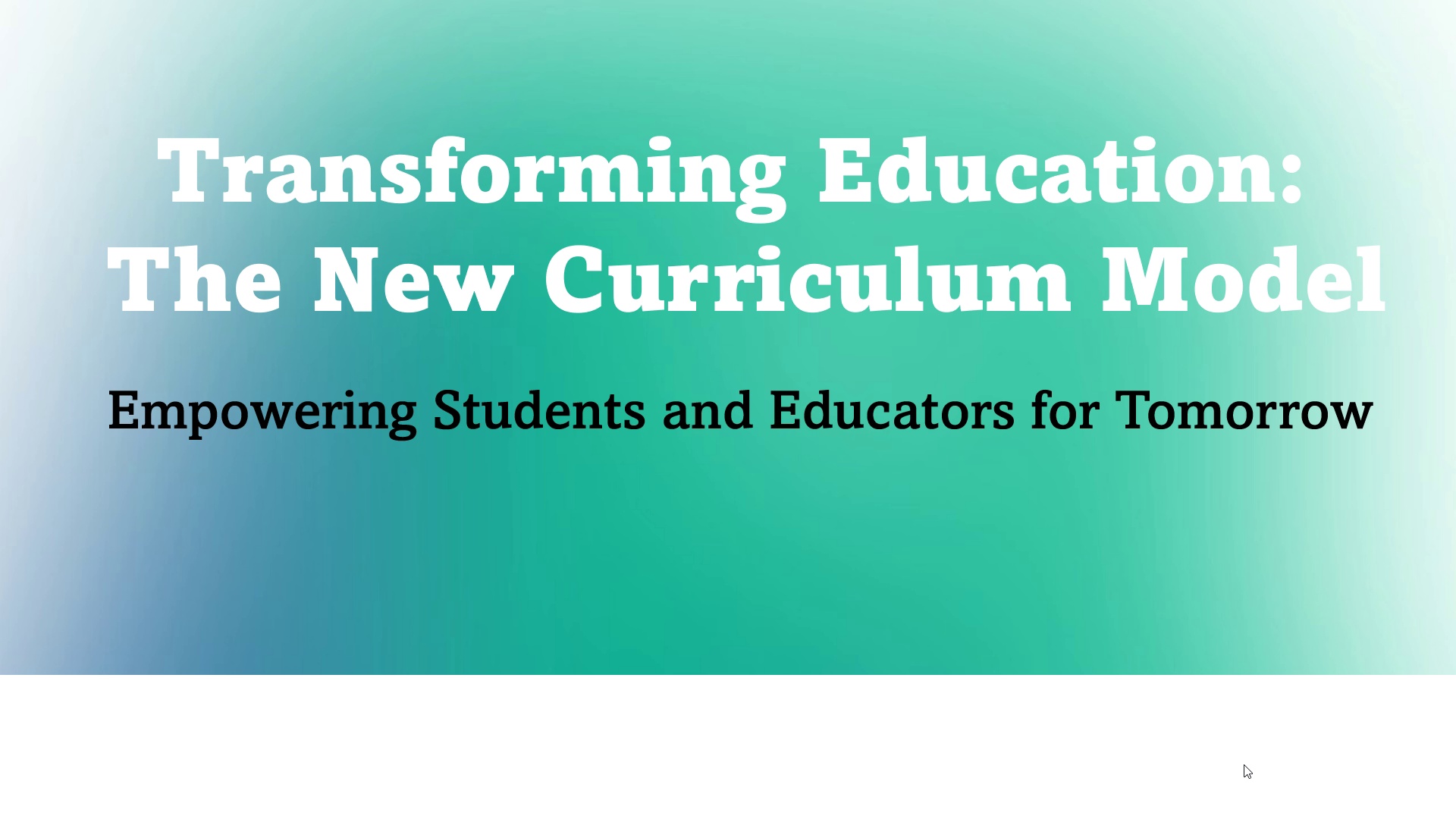 
key(ArrowRight)
 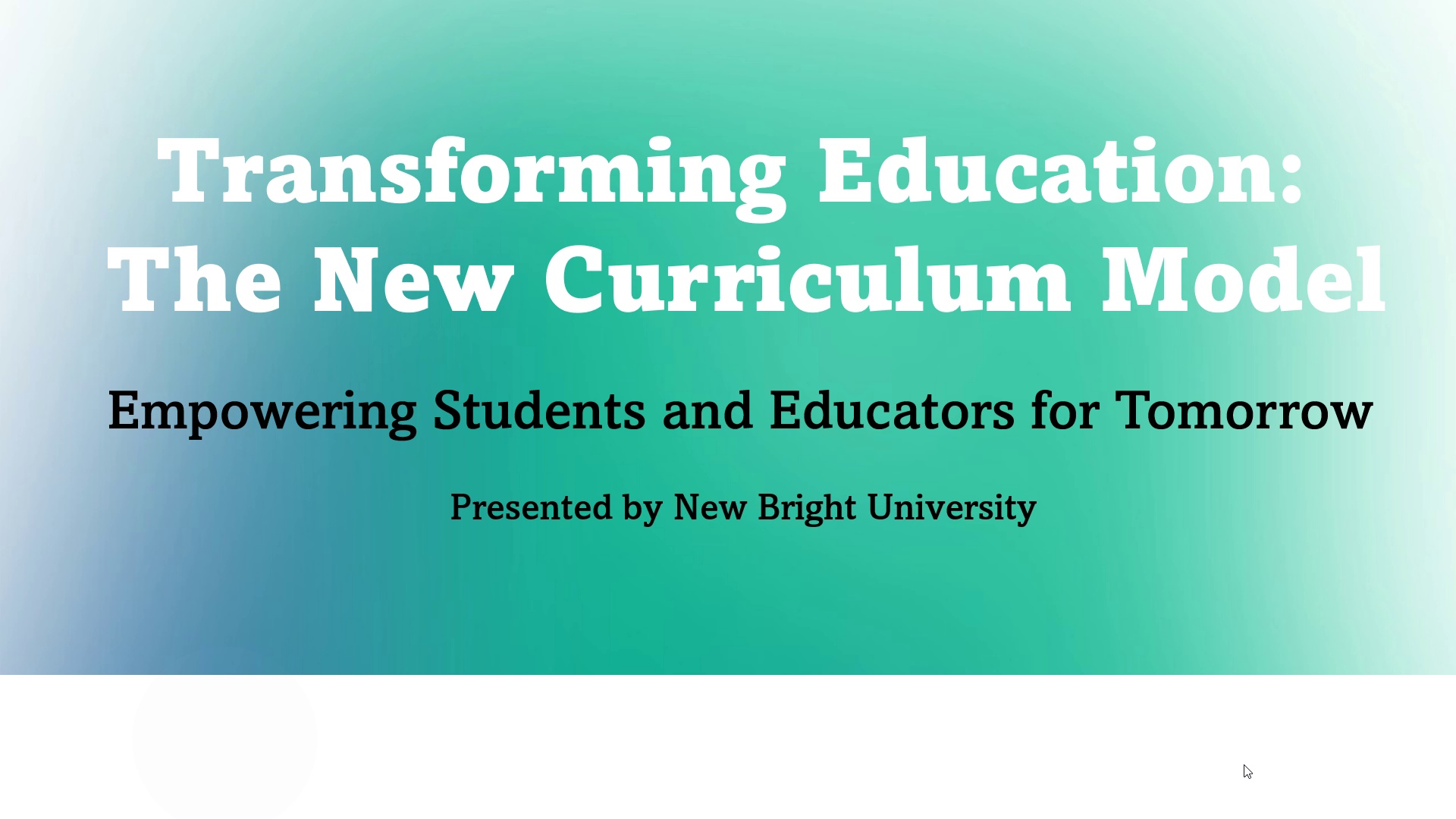 
key(ArrowRight)
 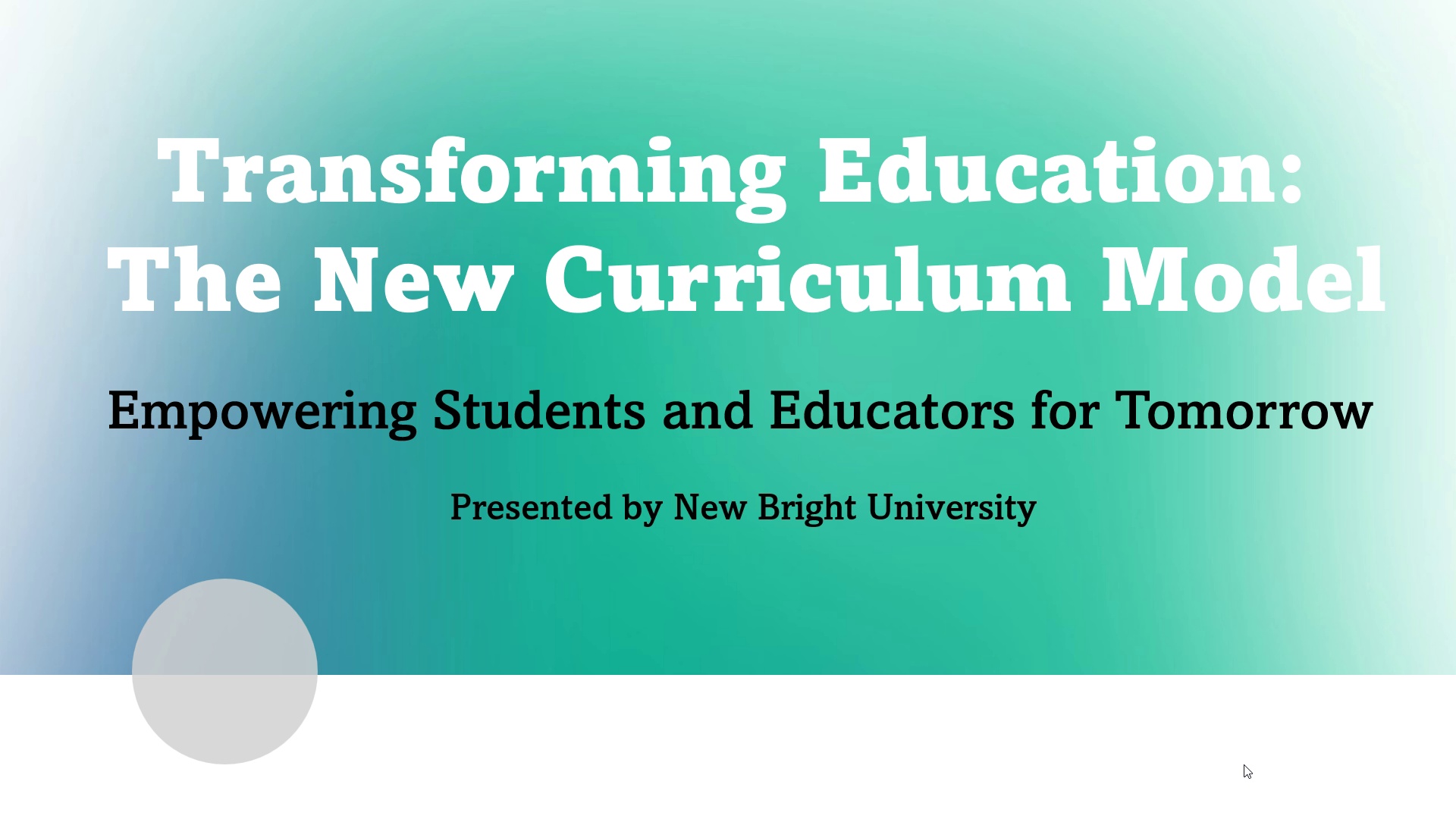 
key(ArrowRight)
 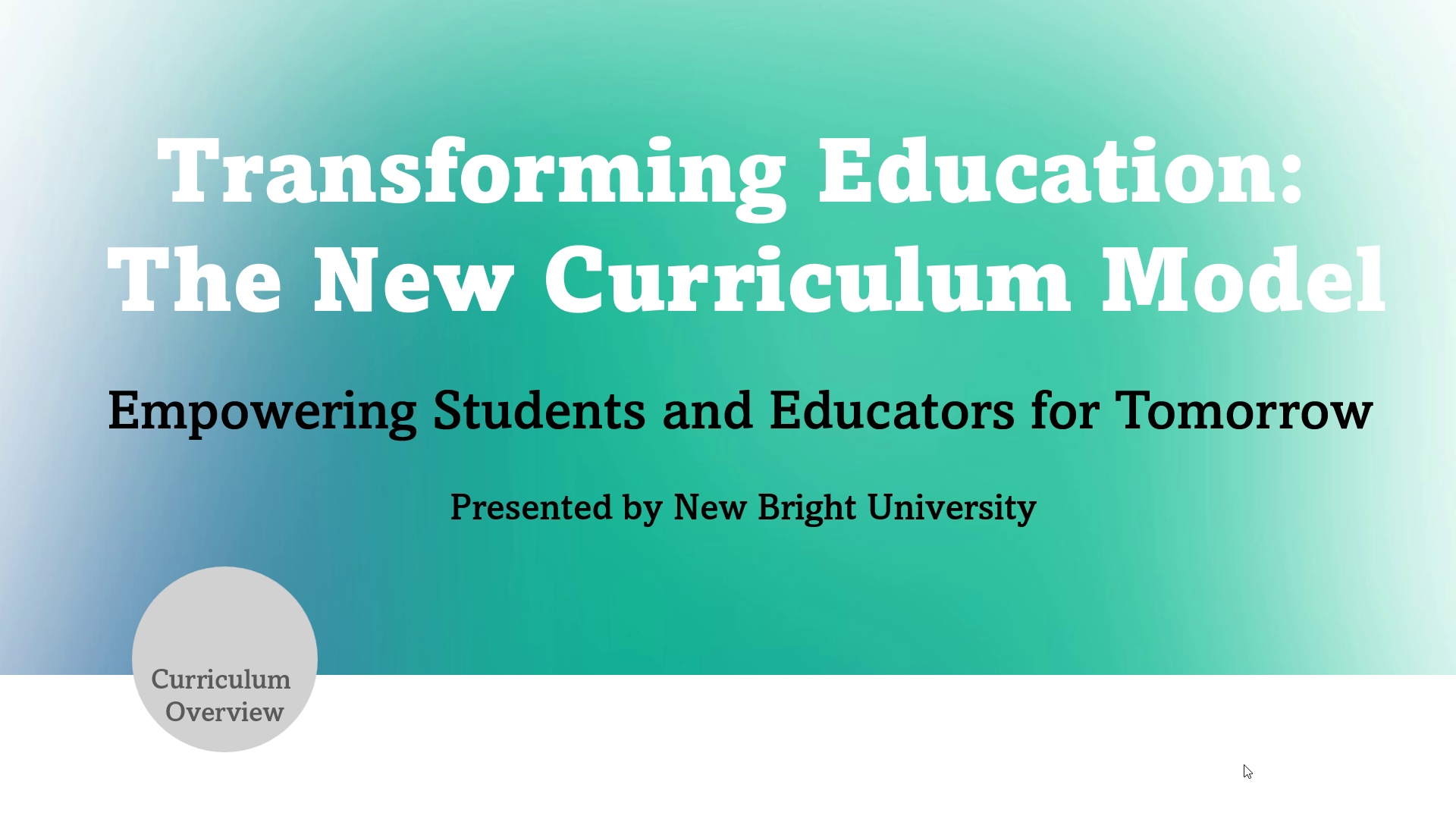 
key(ArrowRight)
 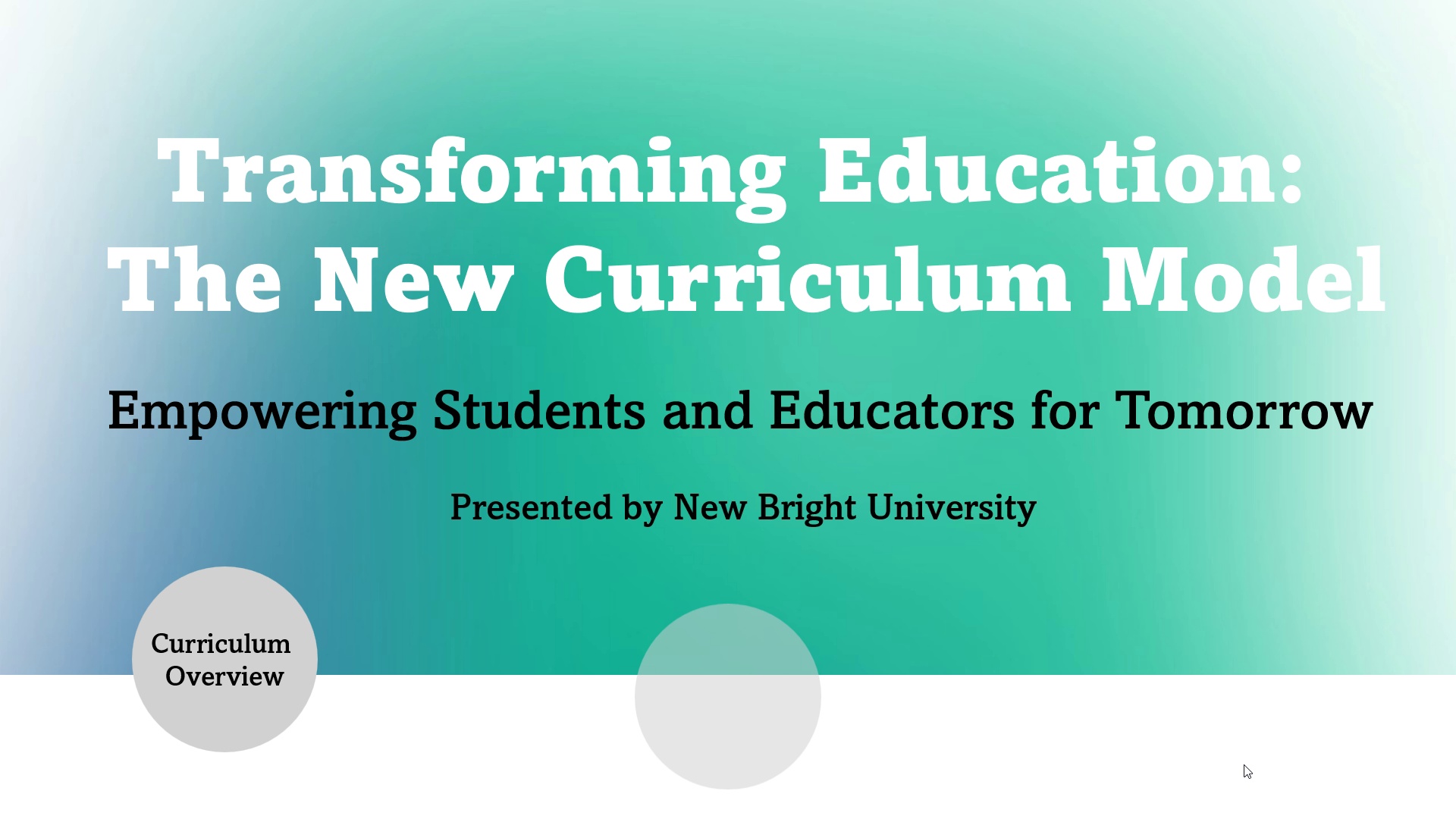 
key(ArrowRight)
 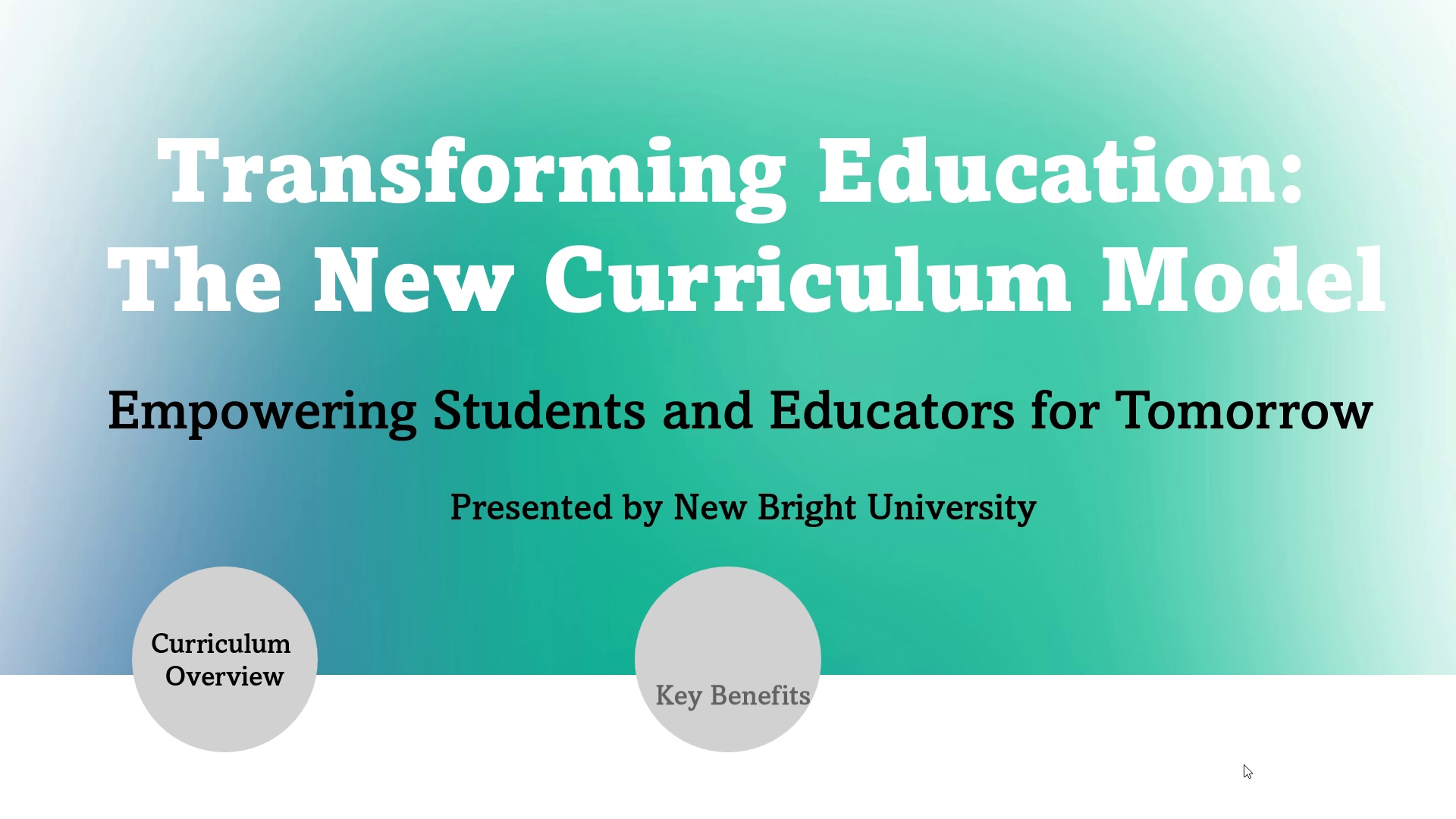 
key(ArrowRight)
 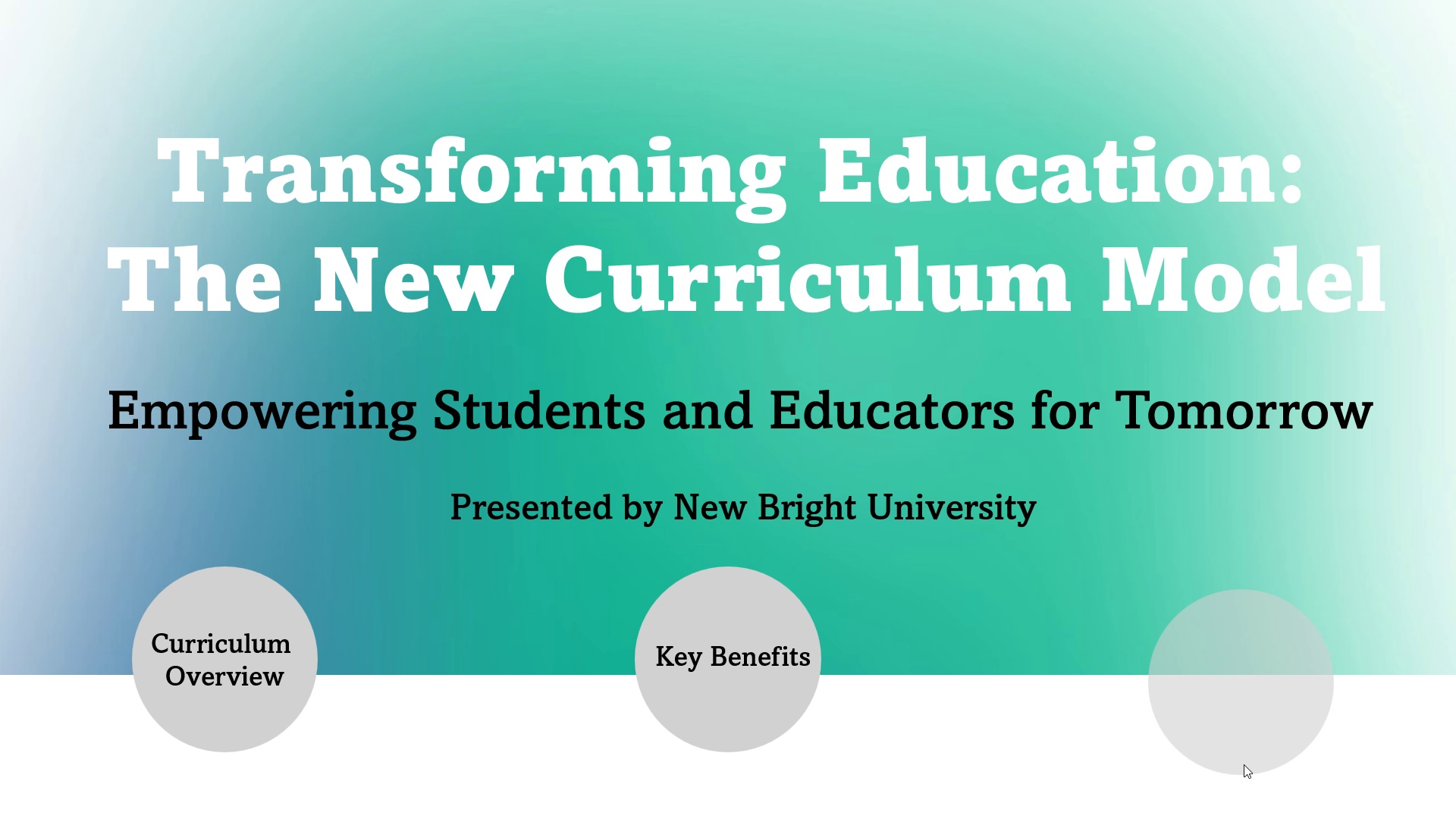 
key(ArrowRight)
 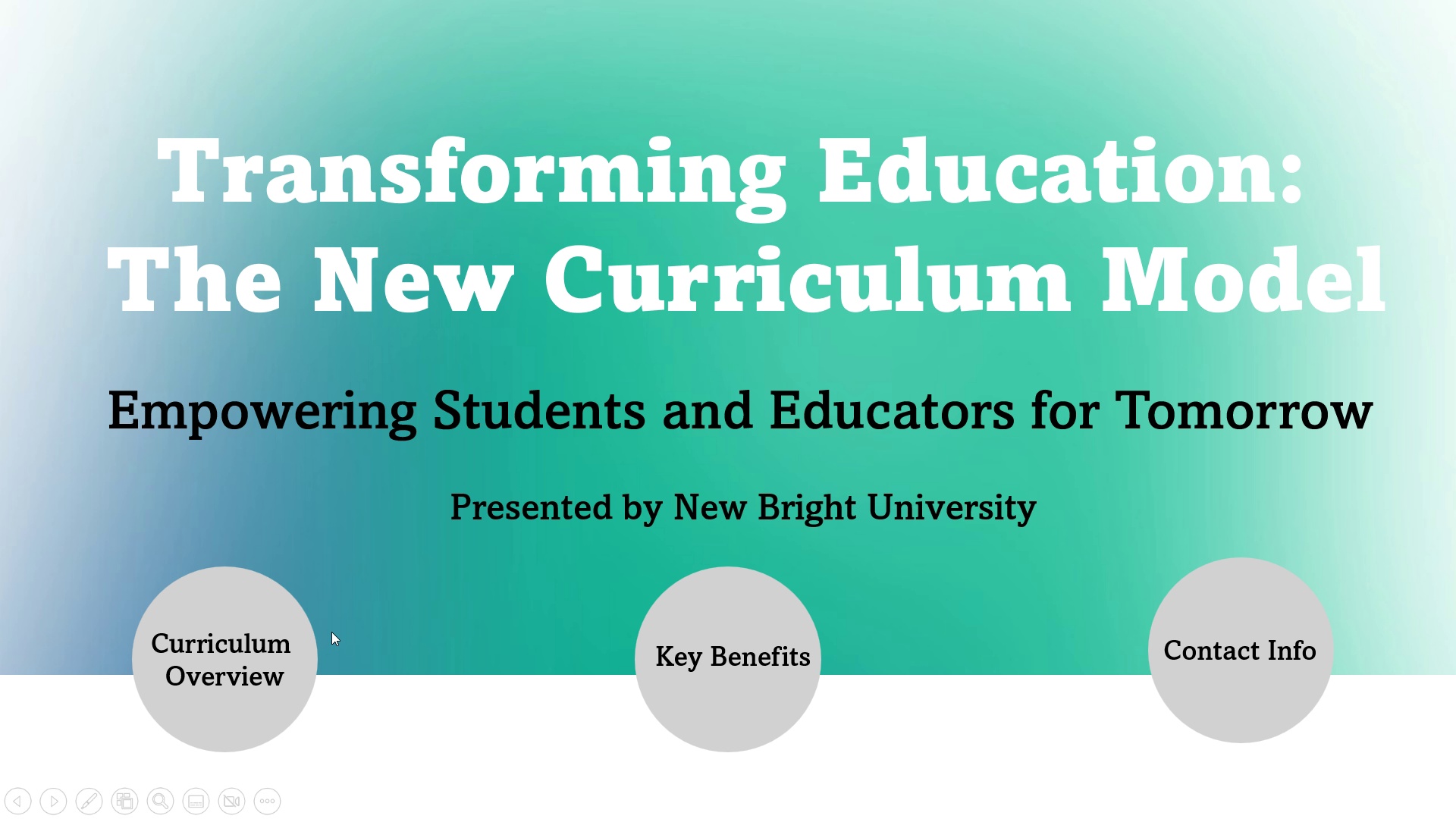 
left_click([285, 606])
 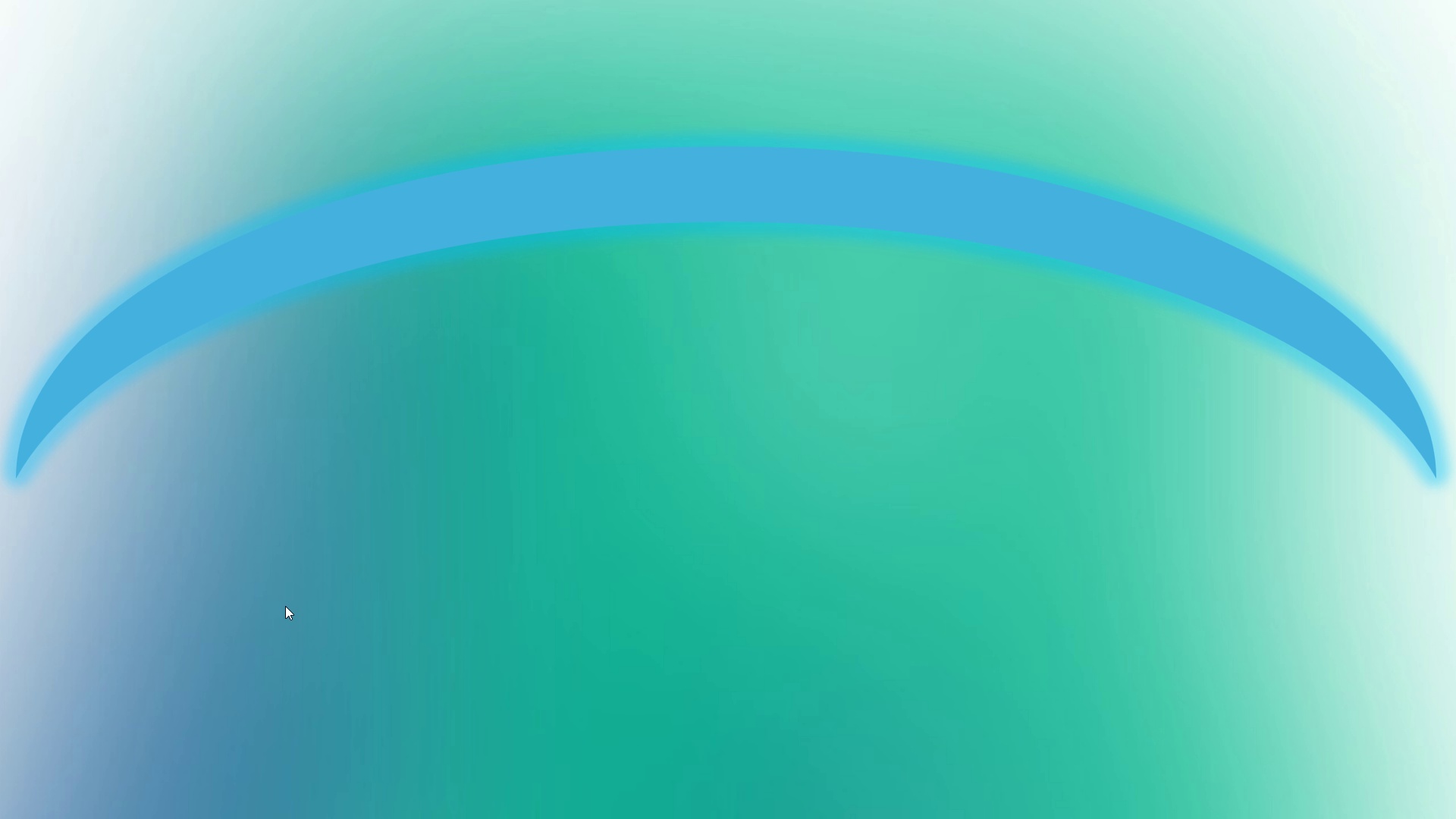 
key(ArrowRight)
 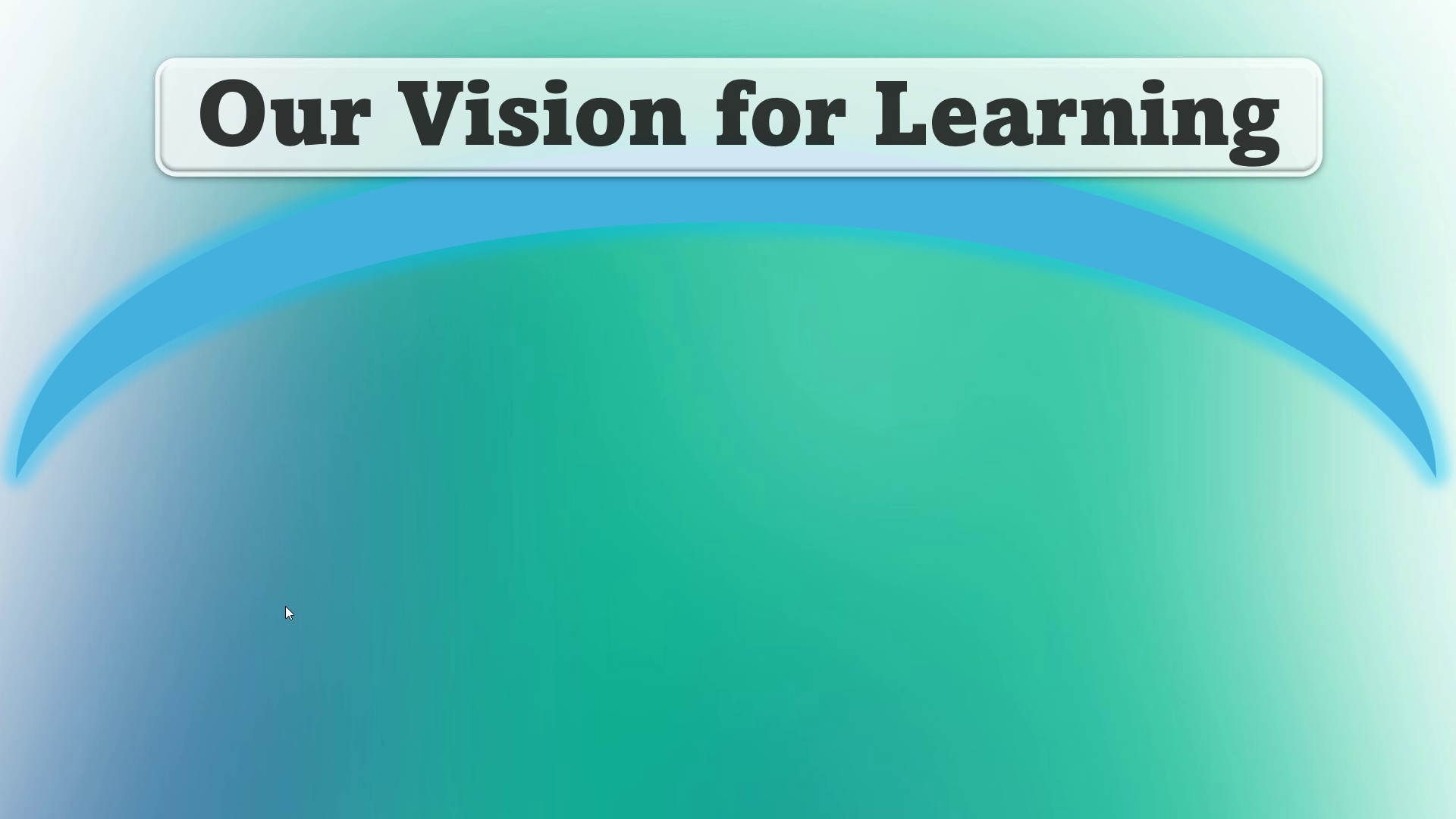 
key(ArrowRight)
 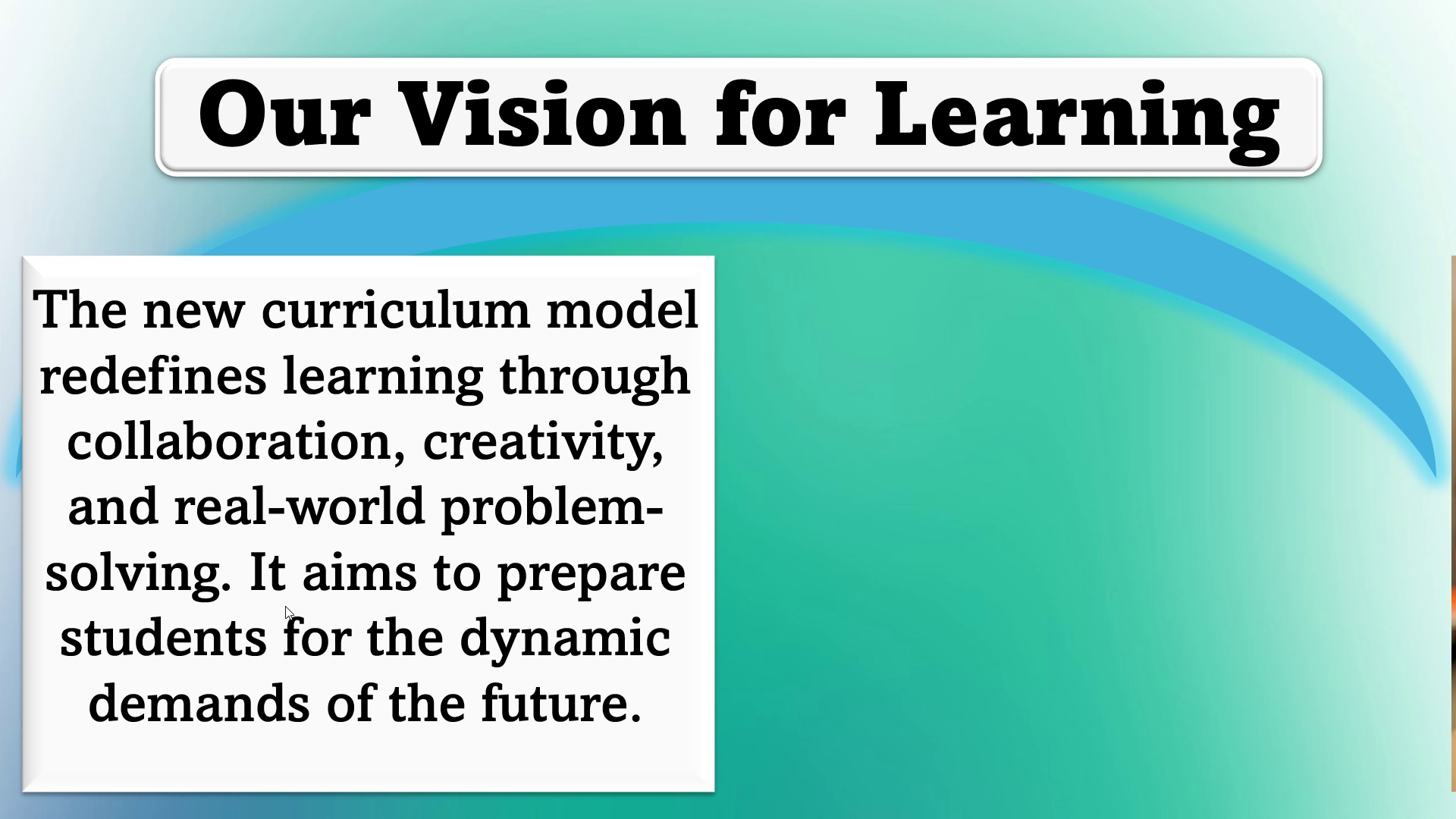 
key(ArrowRight)
 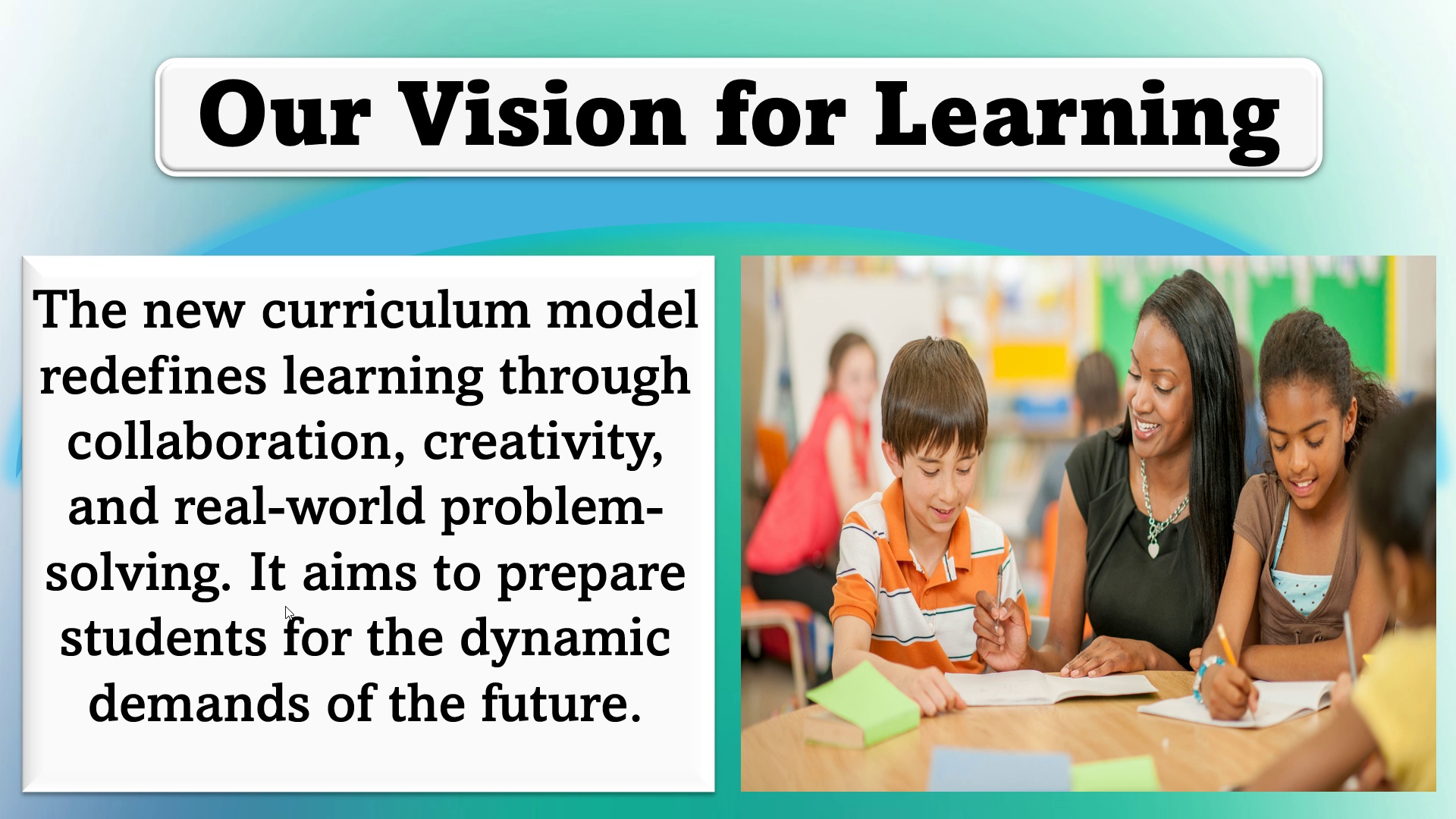 
key(ArrowRight)
 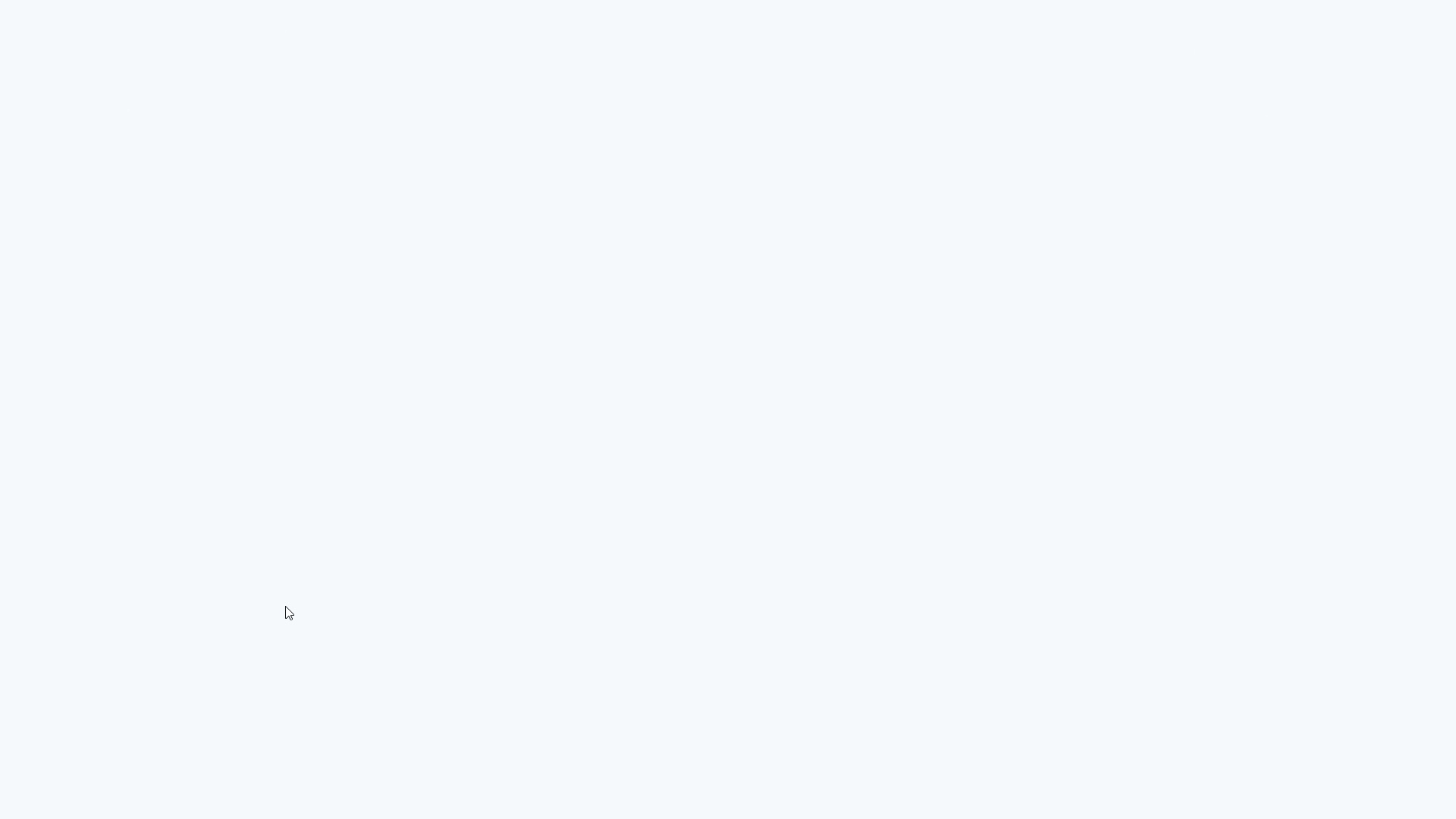 
key(ArrowRight)
 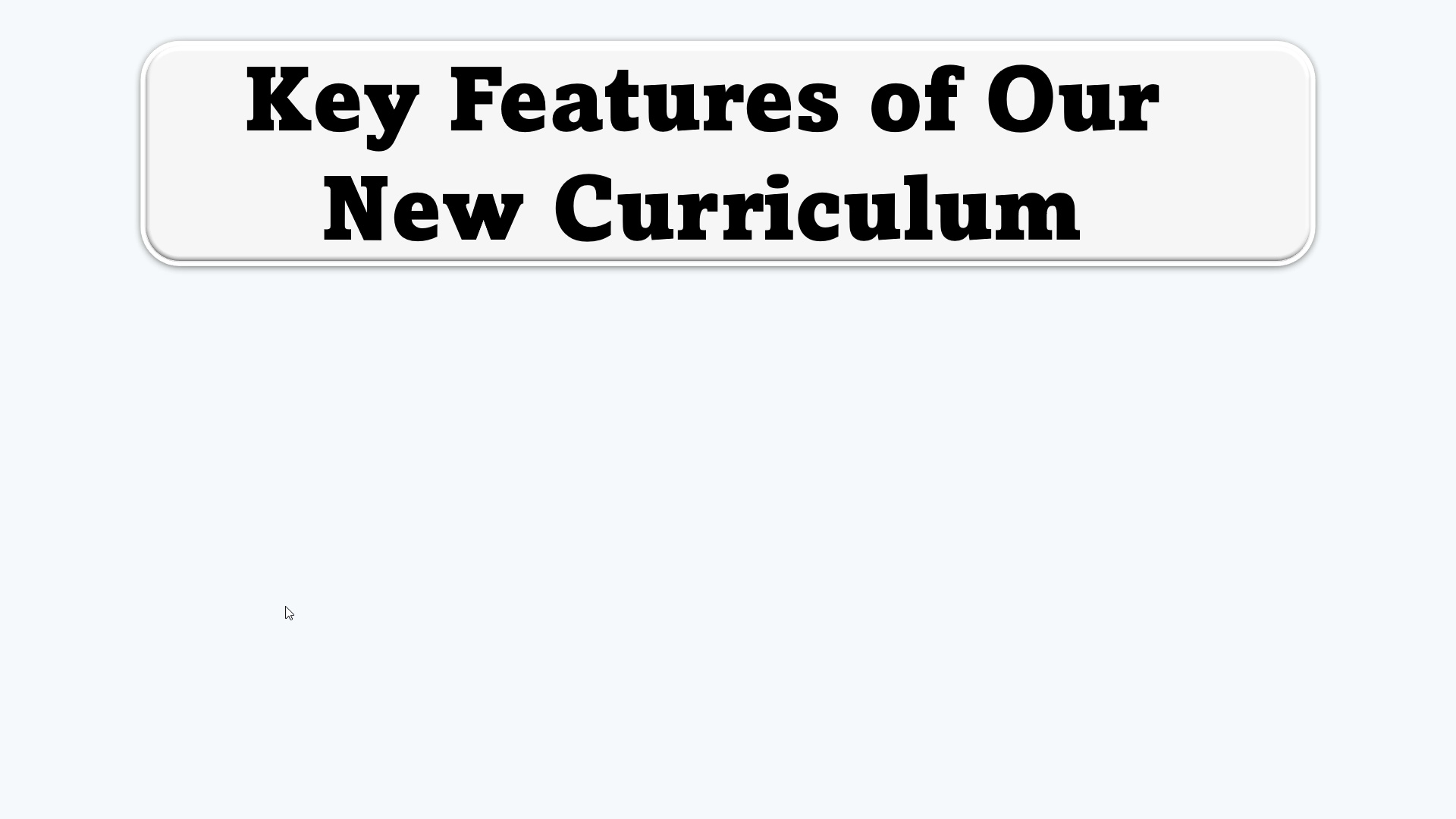 
key(Escape)
 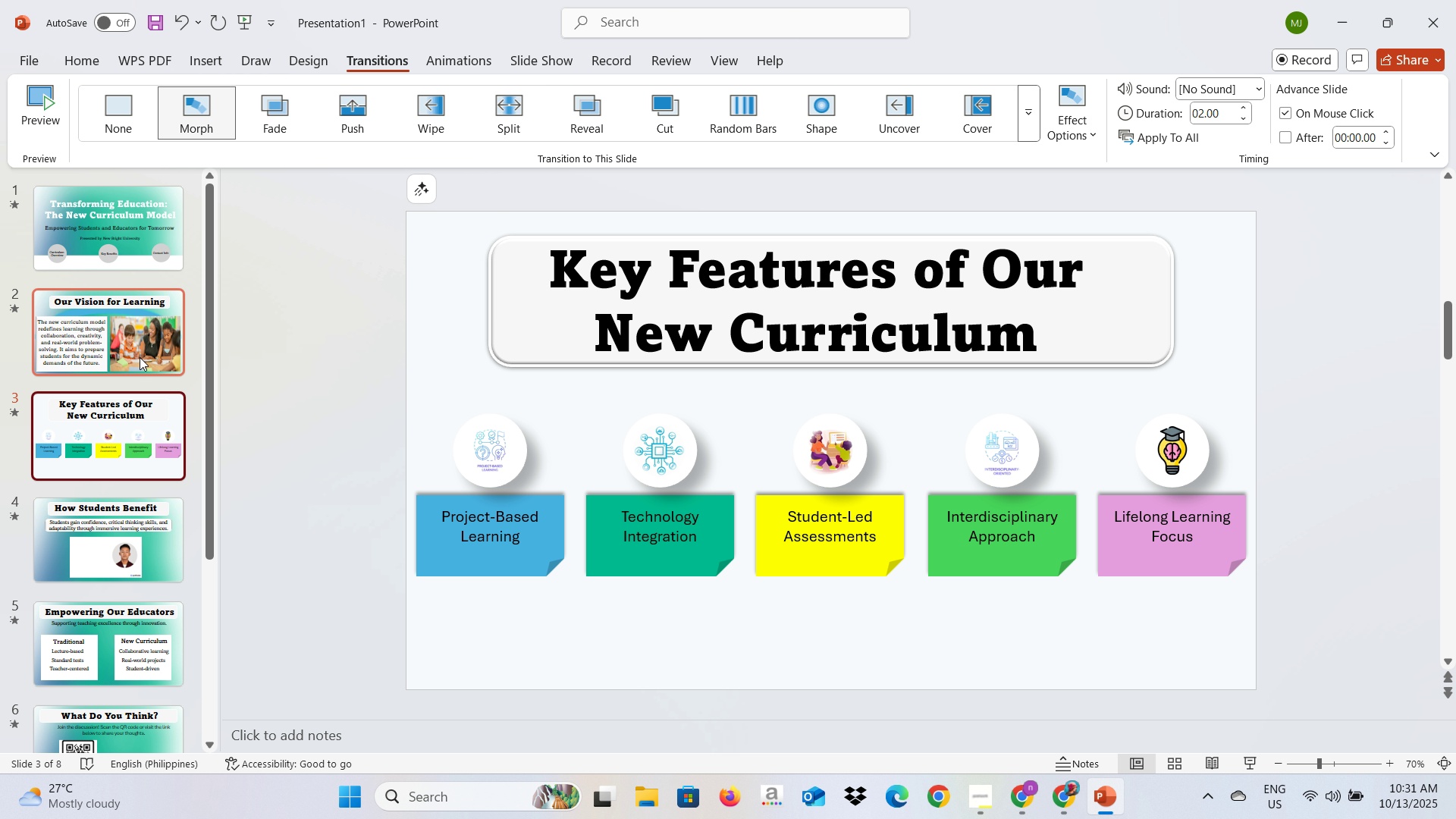 
left_click([140, 357])
 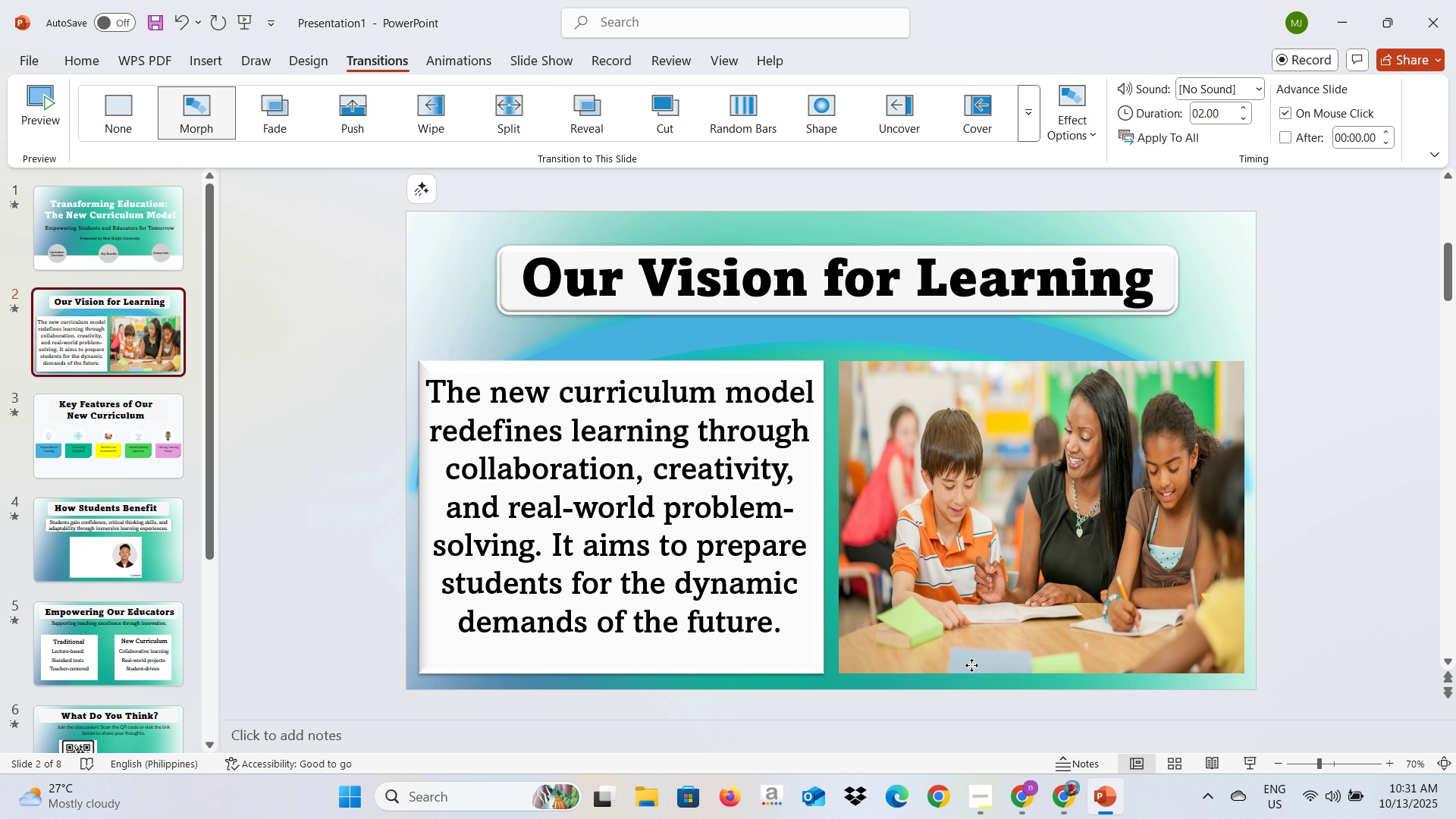 
left_click([971, 665])
 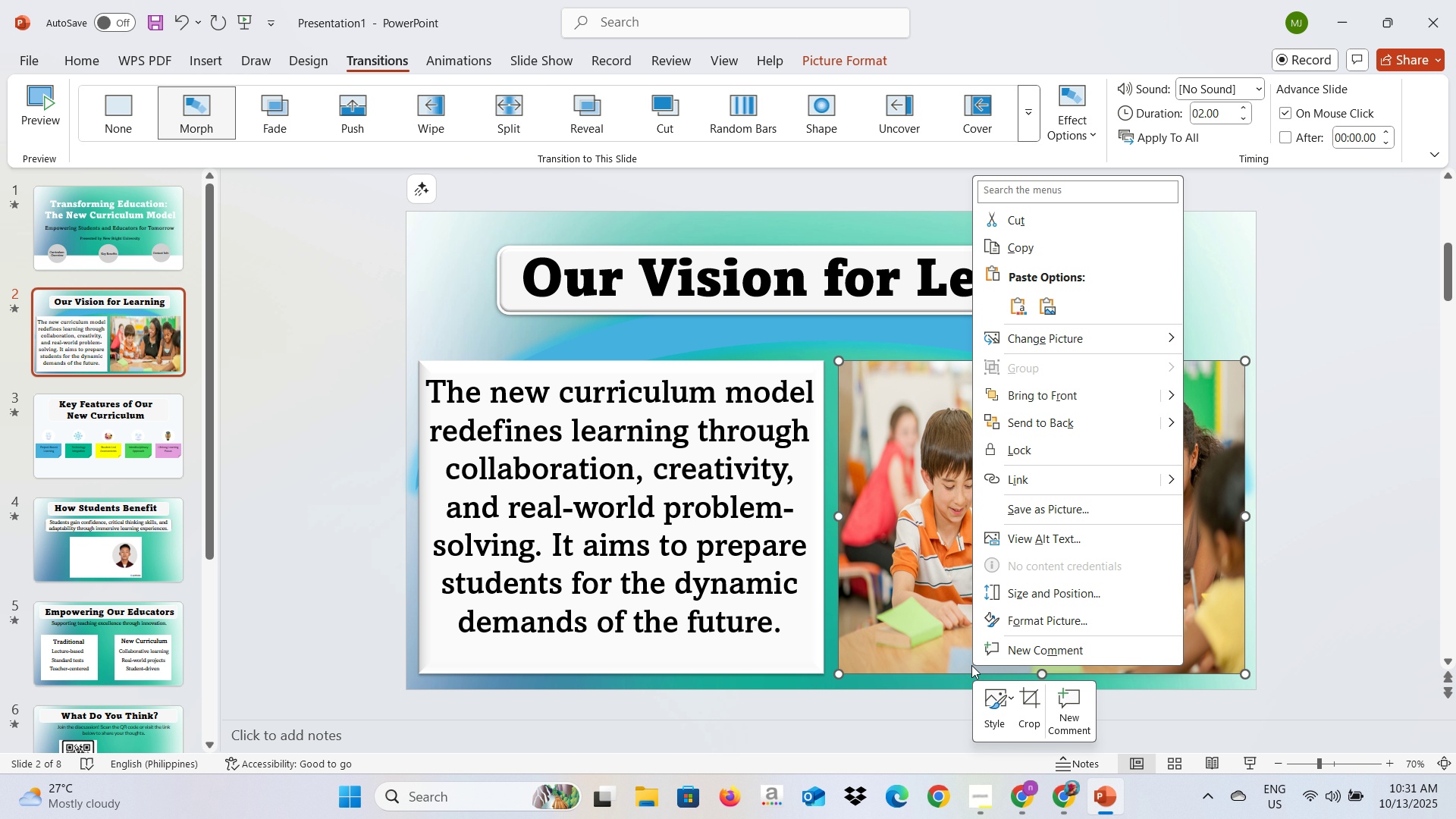 
right_click([971, 665])
 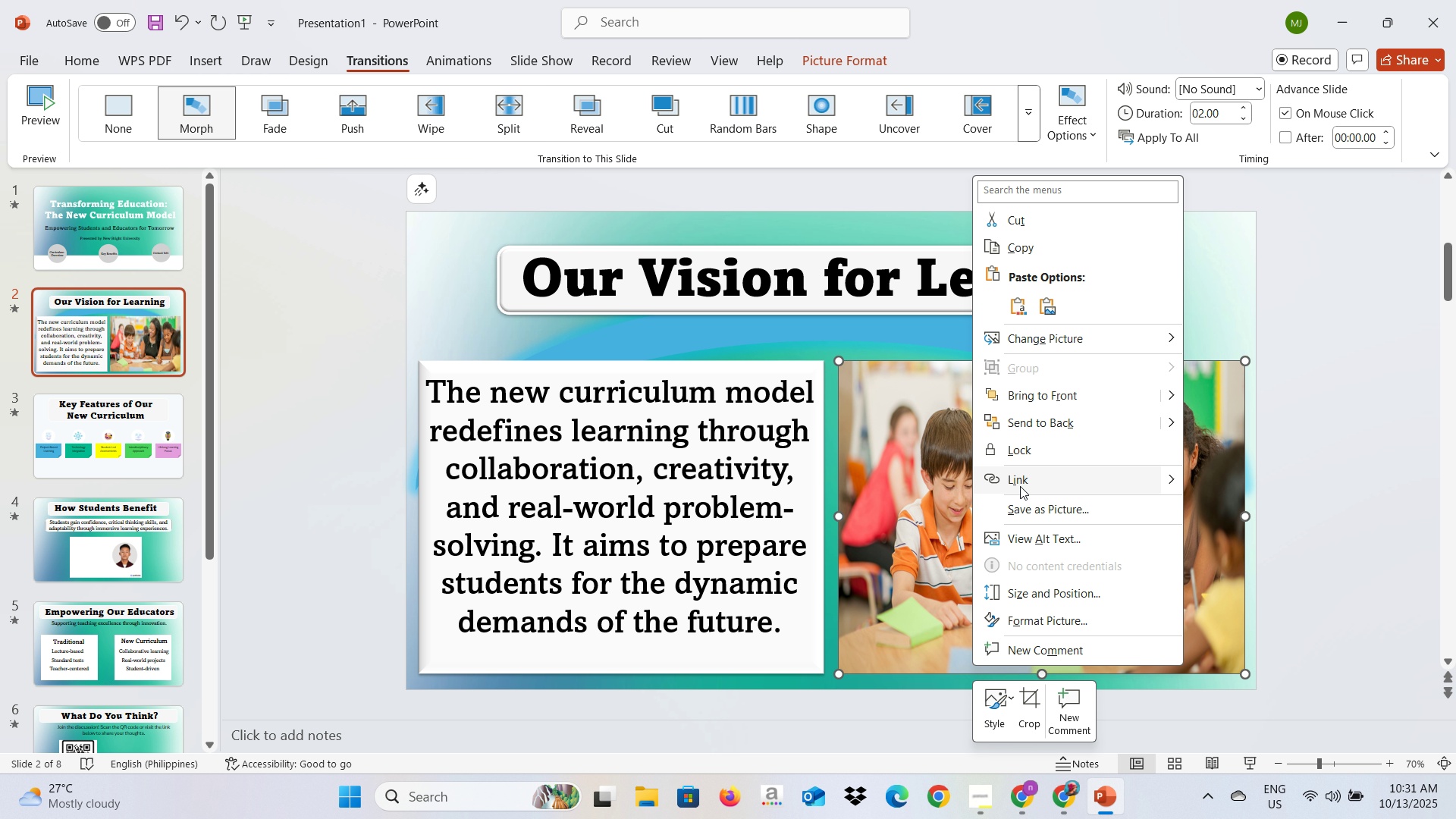 
left_click([1020, 486])
 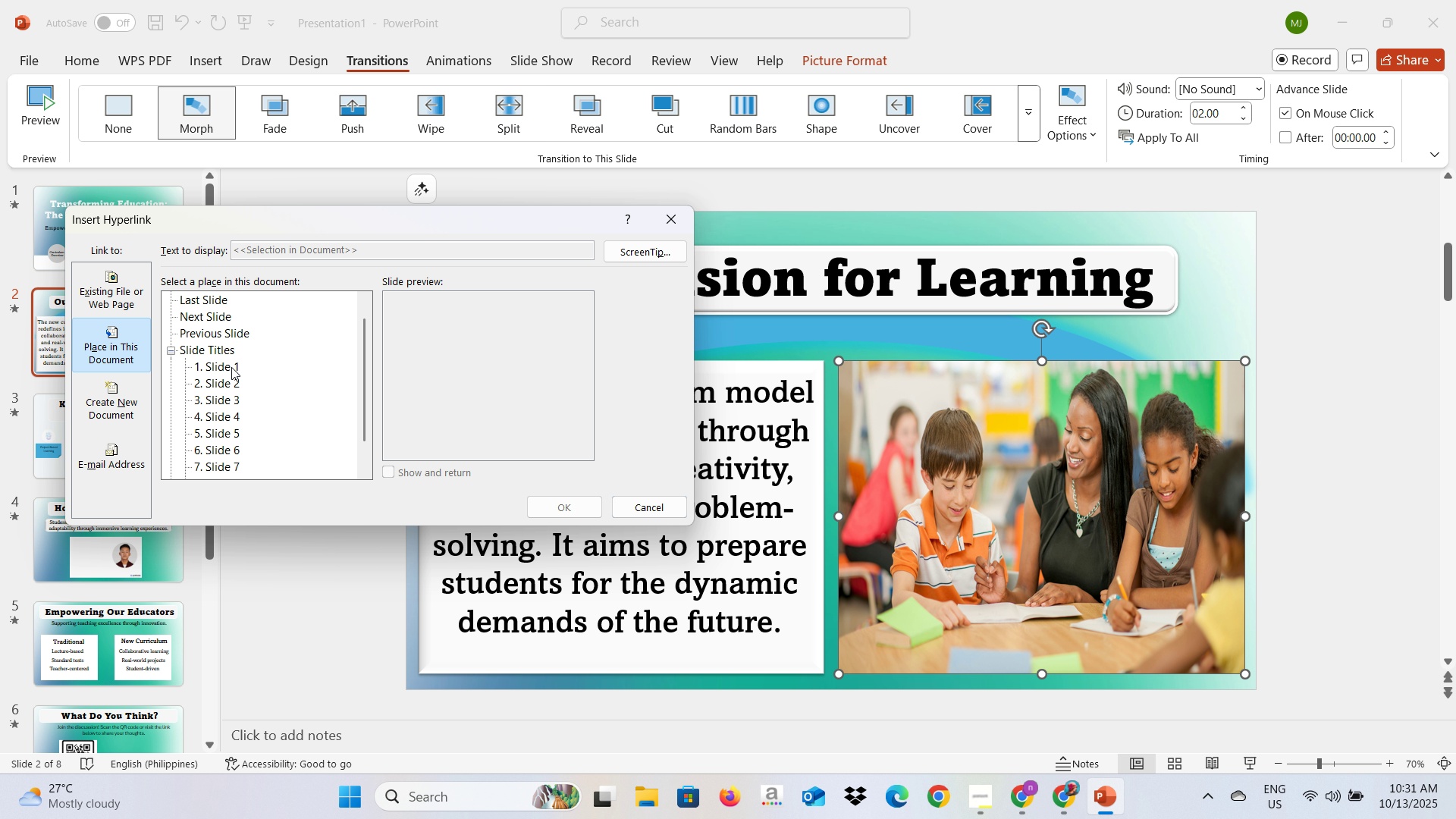 
left_click([229, 368])
 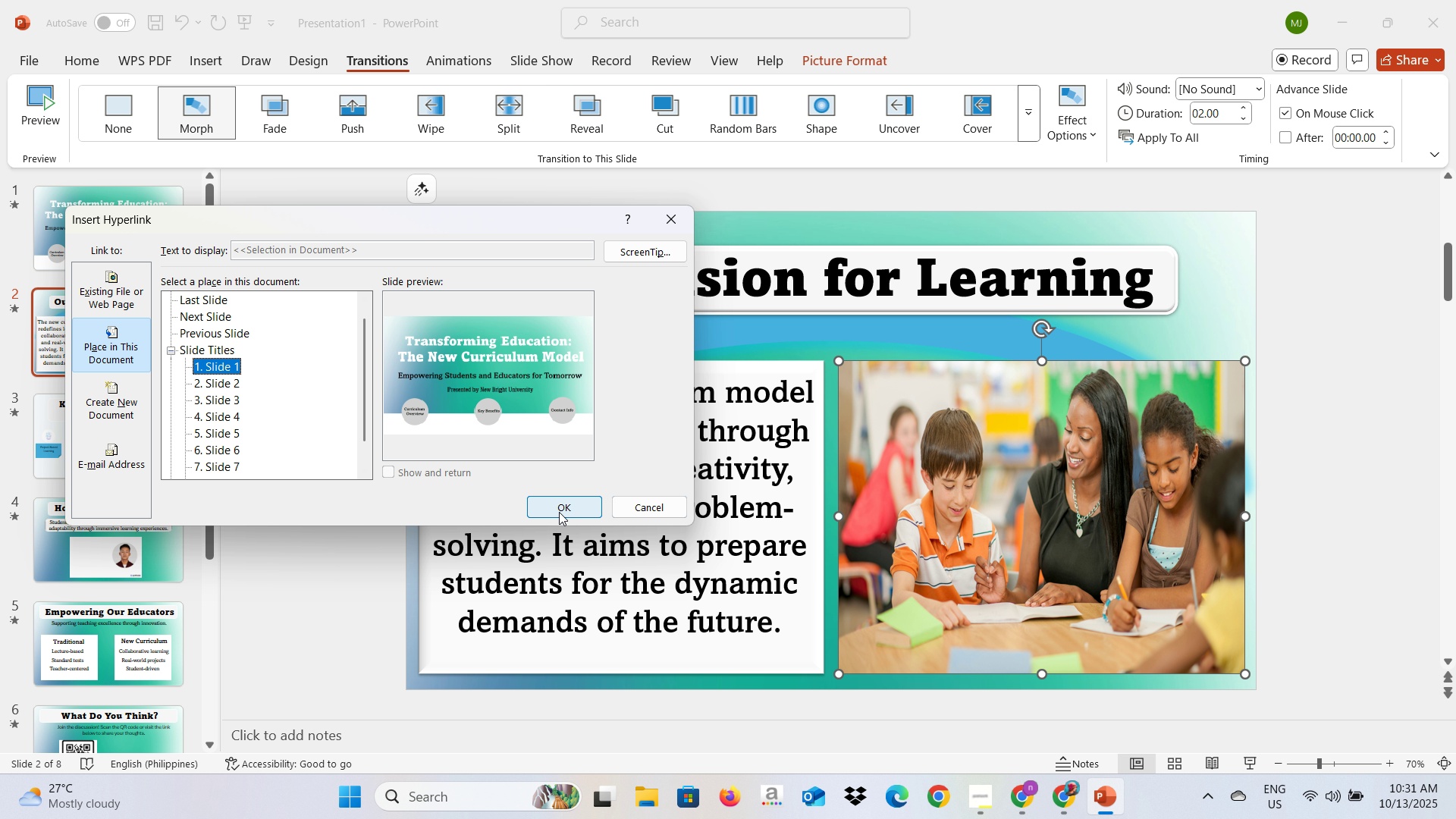 
left_click([559, 512])
 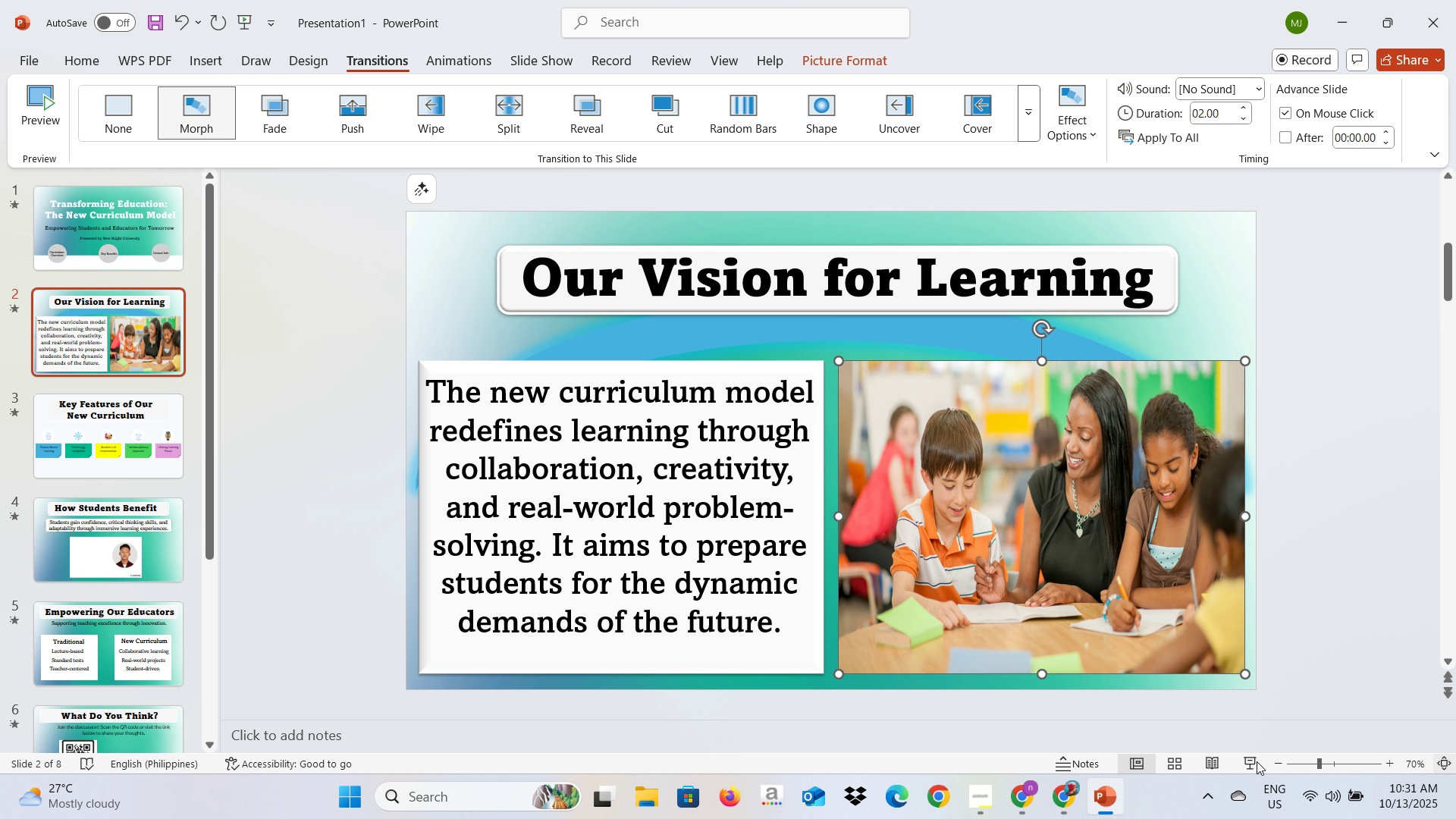 
wait(5.32)
 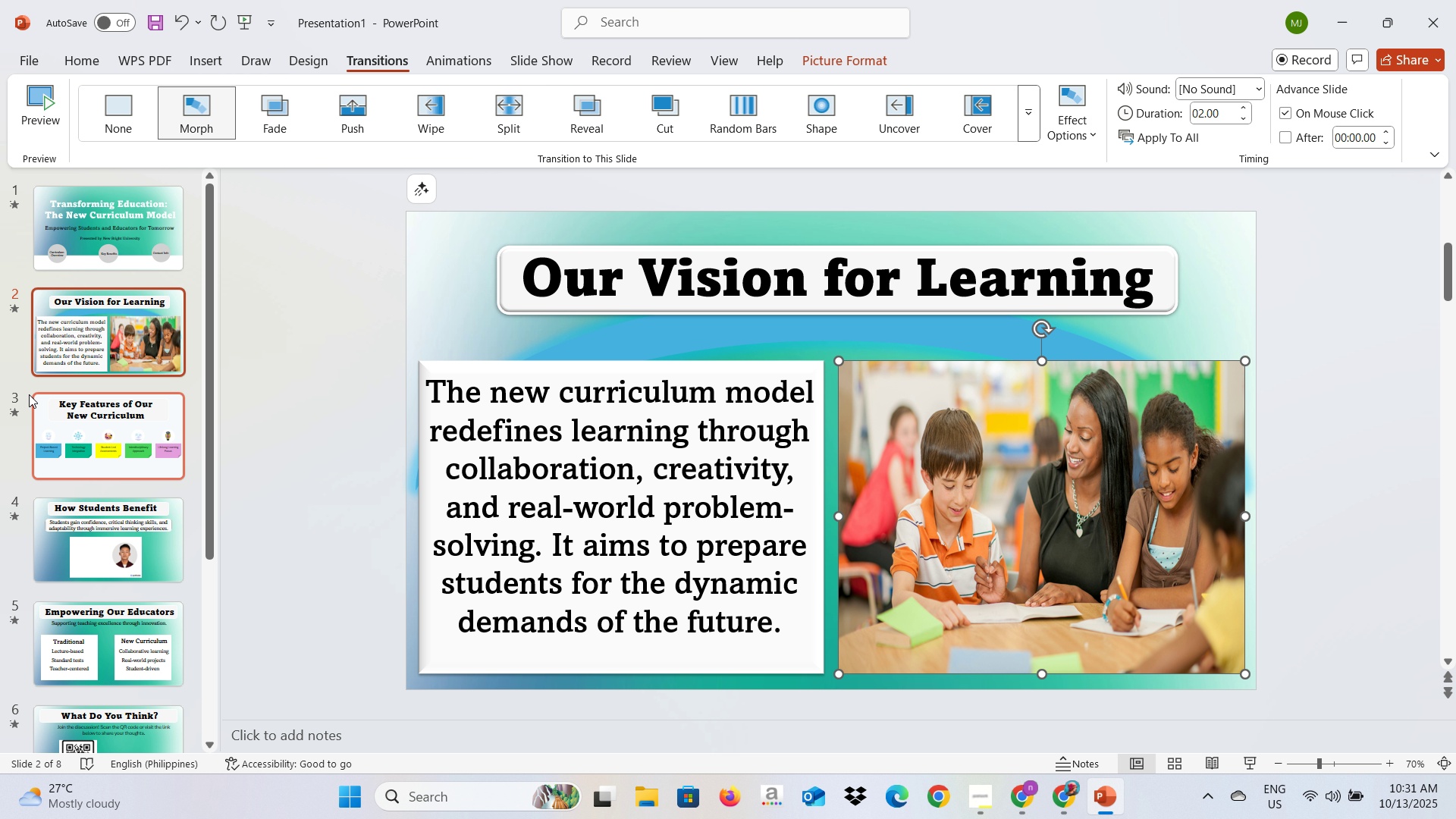 
left_click([143, 249])
 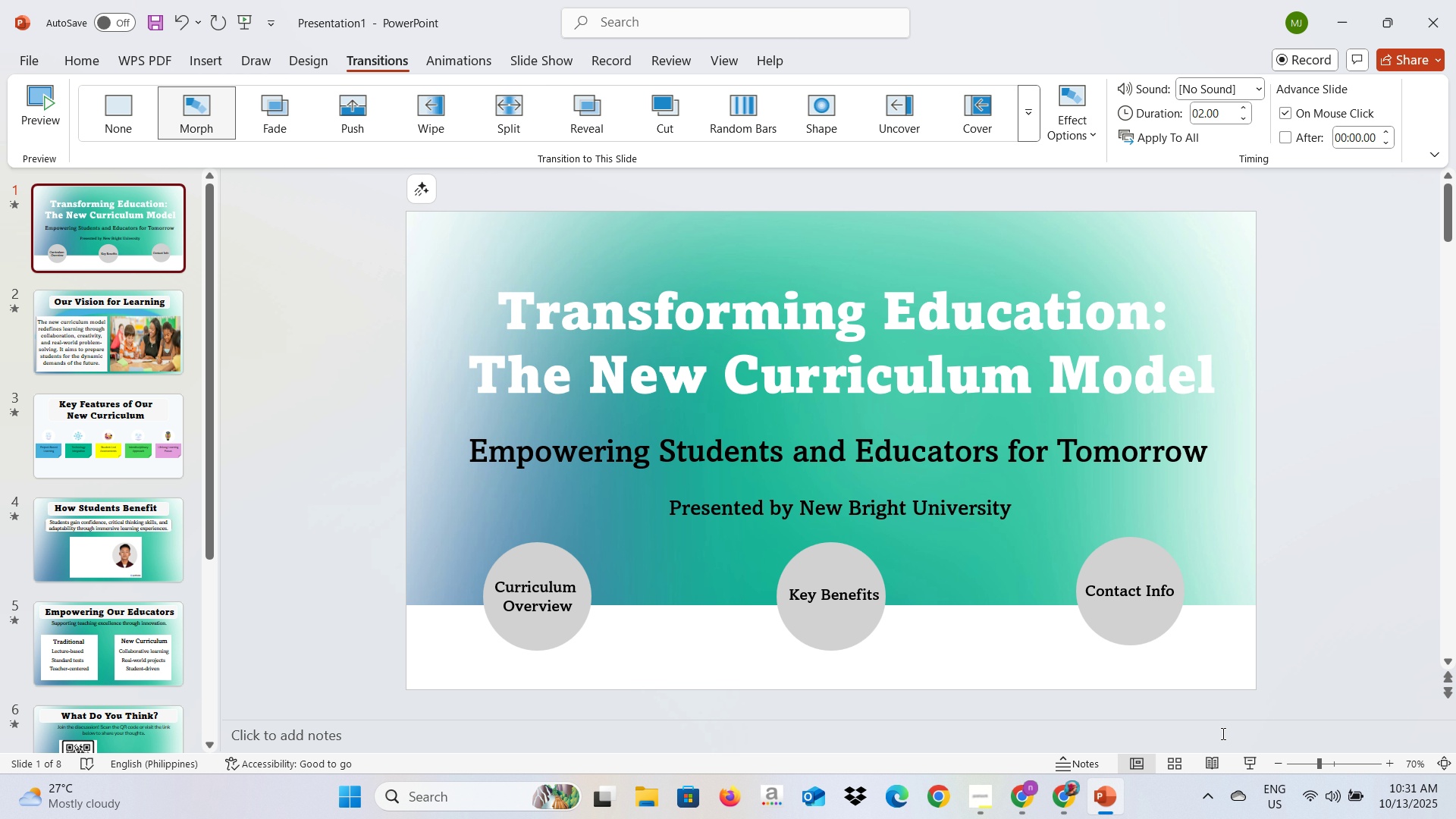 
left_click([1247, 772])
 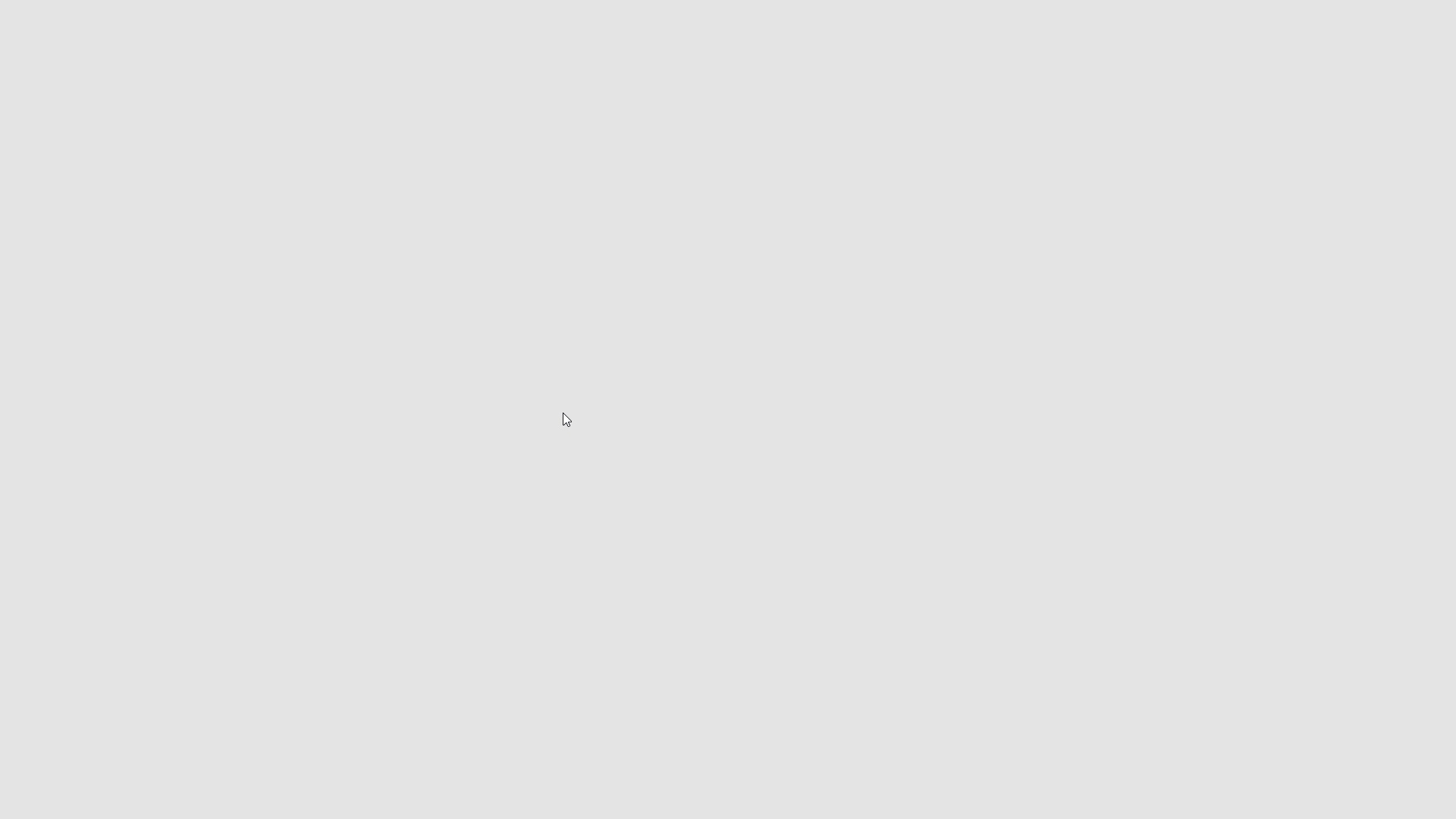 
key(ArrowRight)
 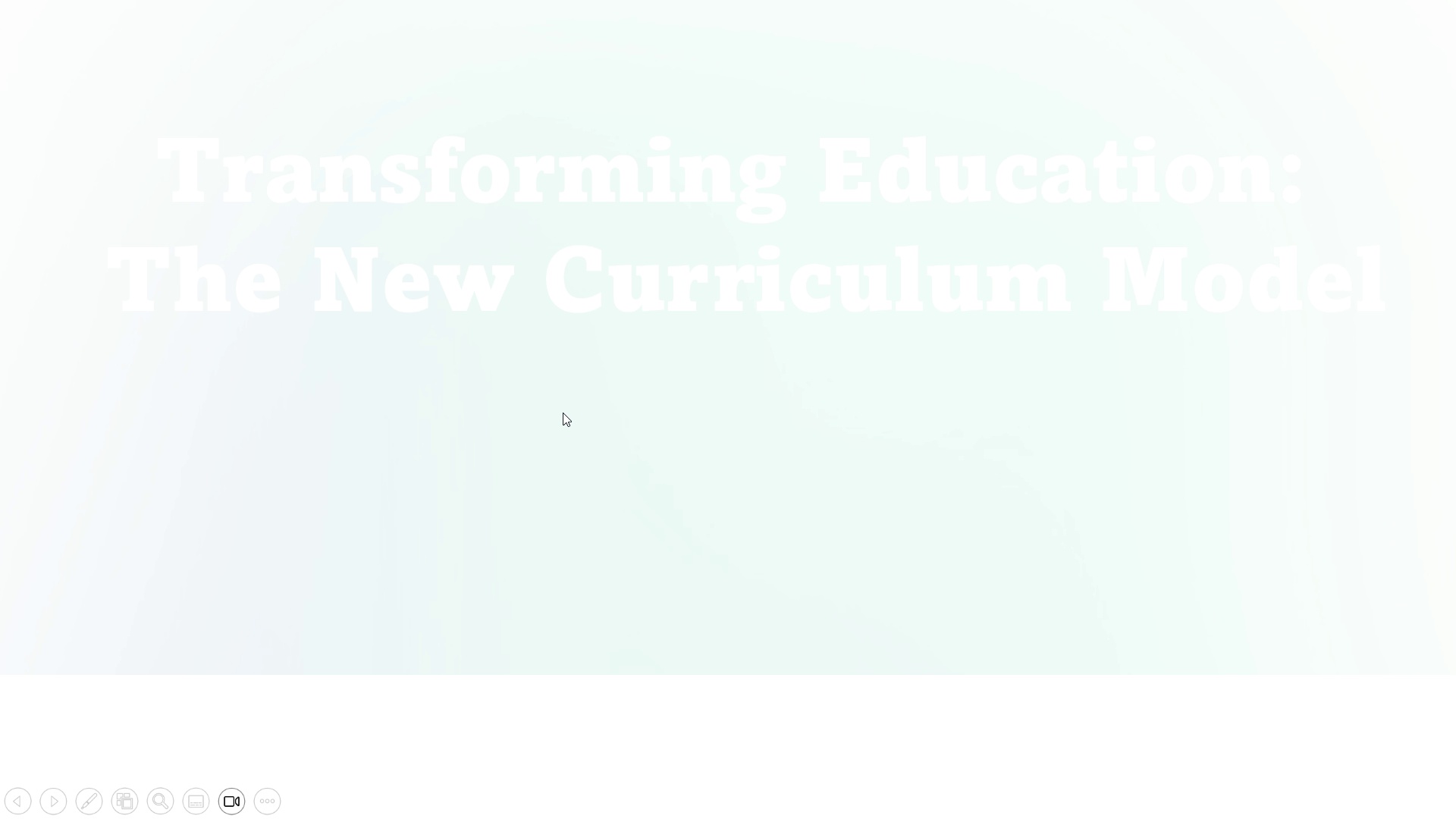 
key(ArrowRight)
 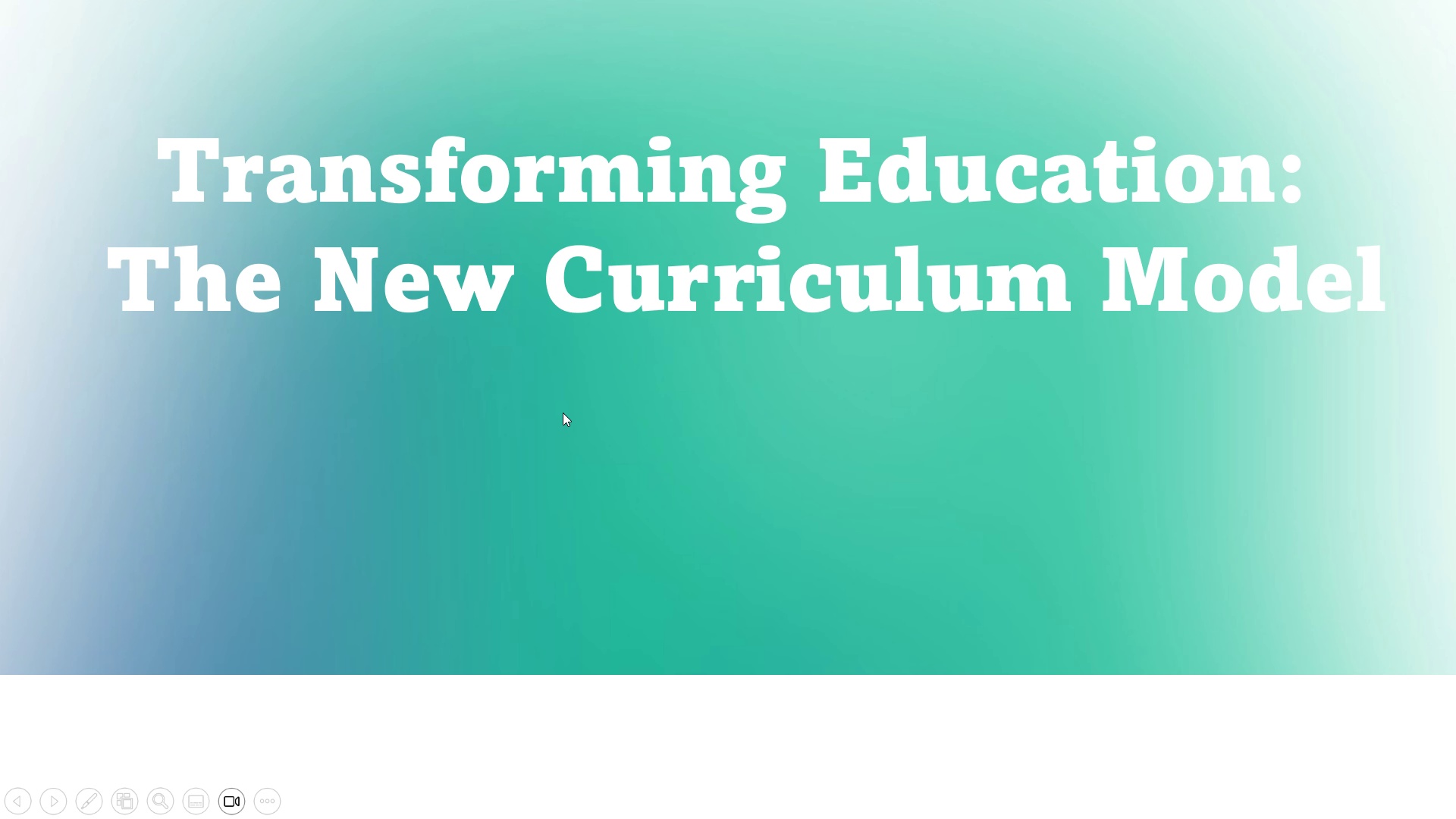 
key(ArrowRight)
 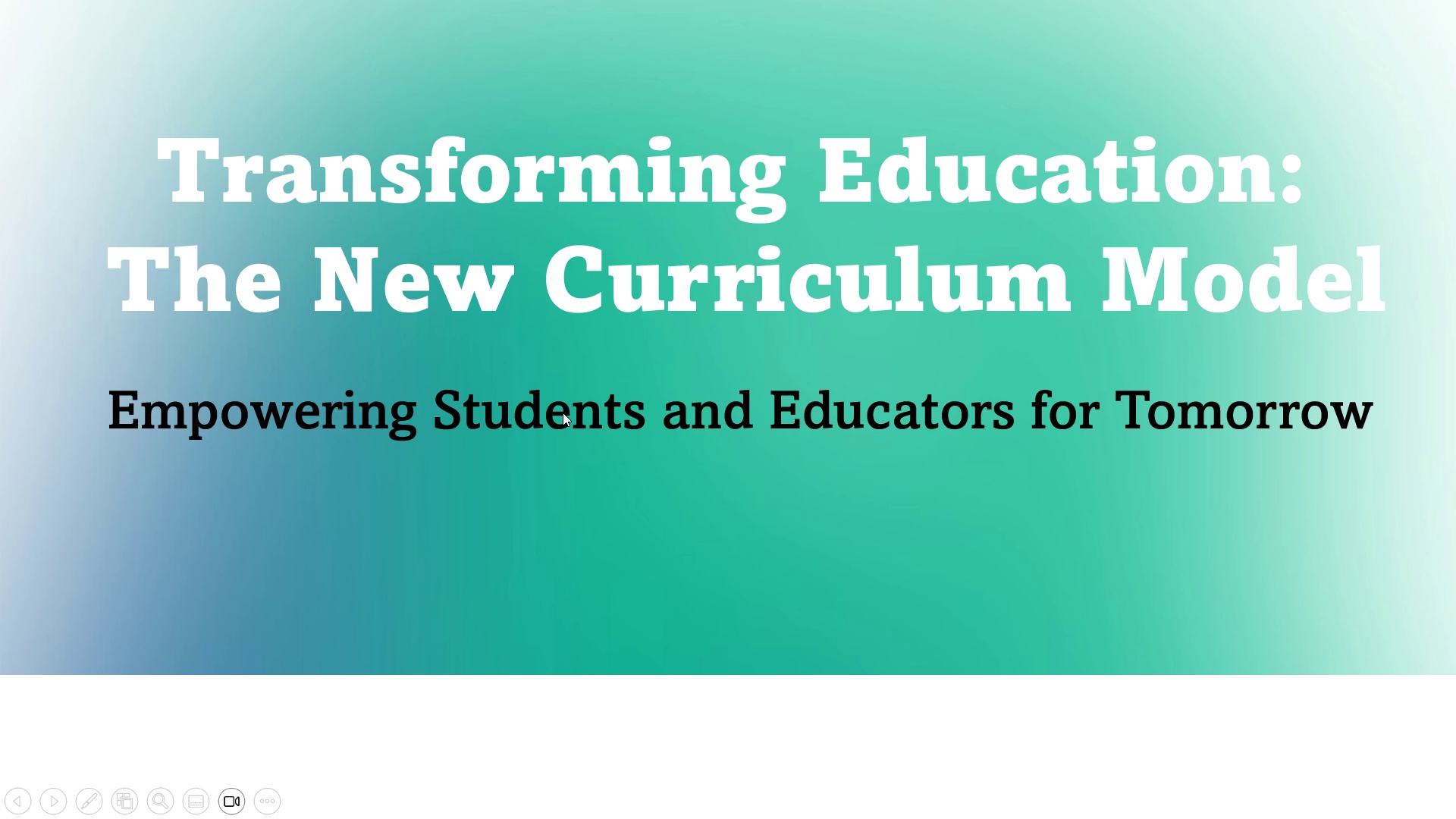 
key(ArrowRight)
 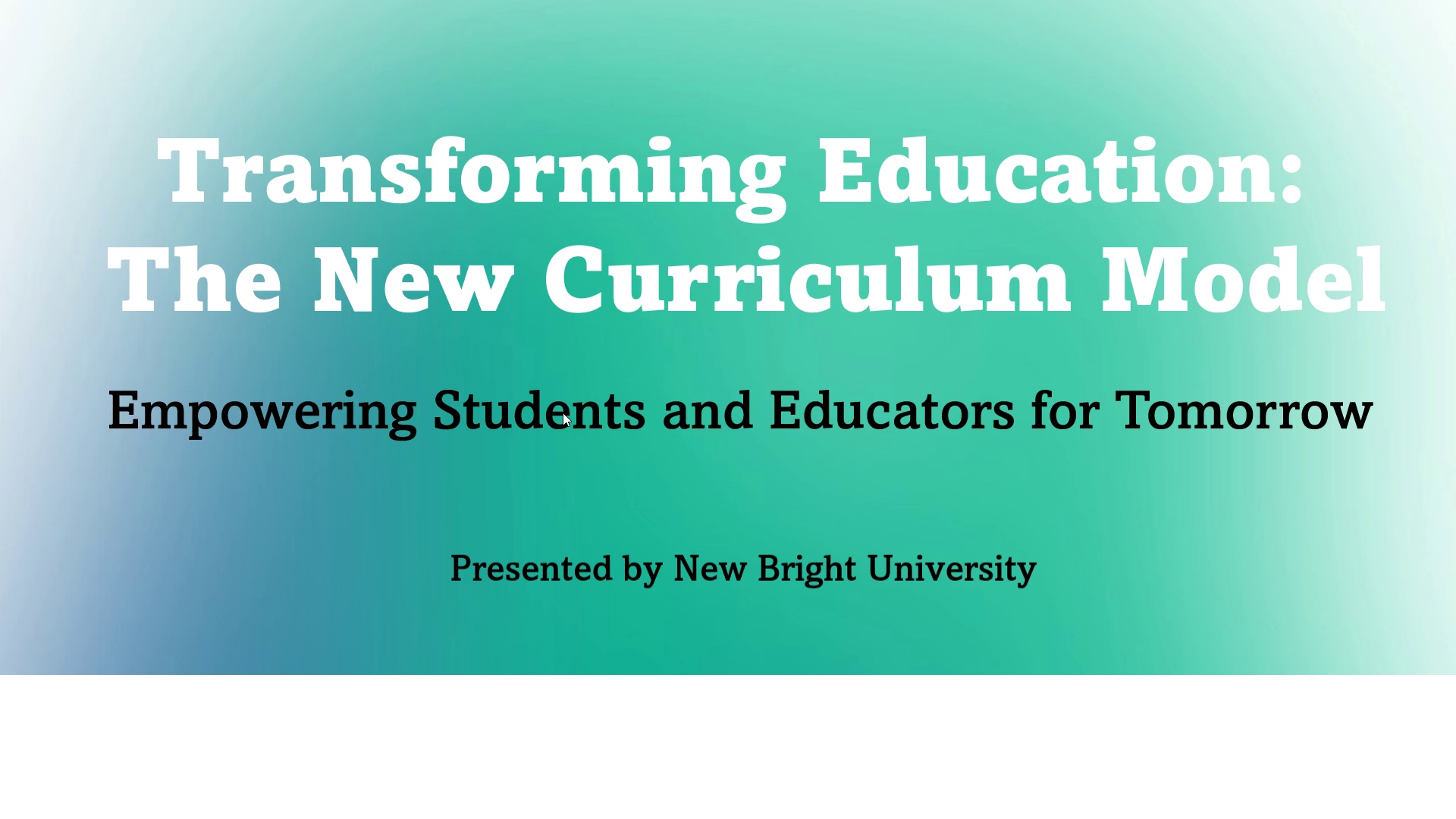 
key(ArrowRight)
 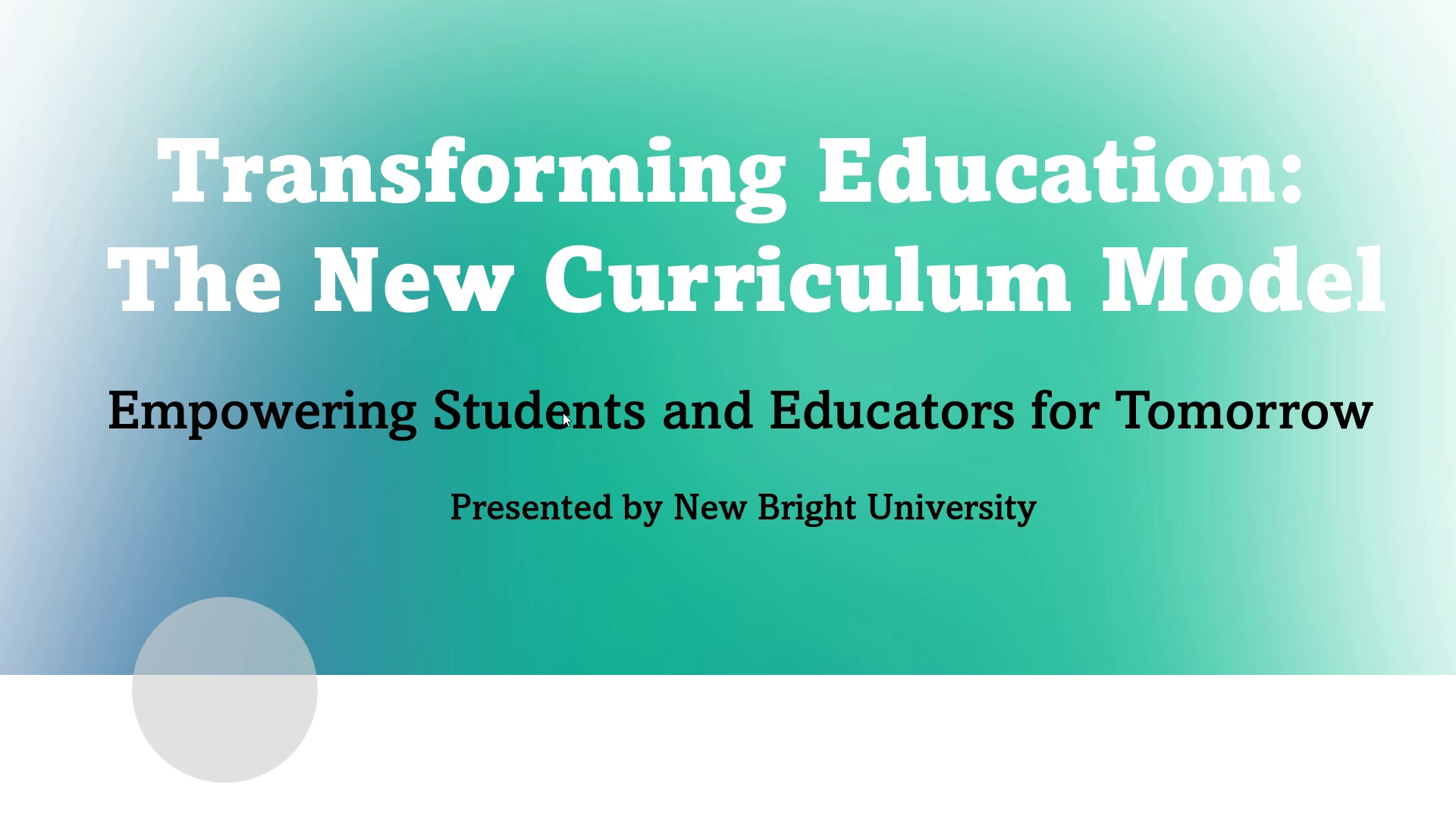 
key(ArrowRight)
 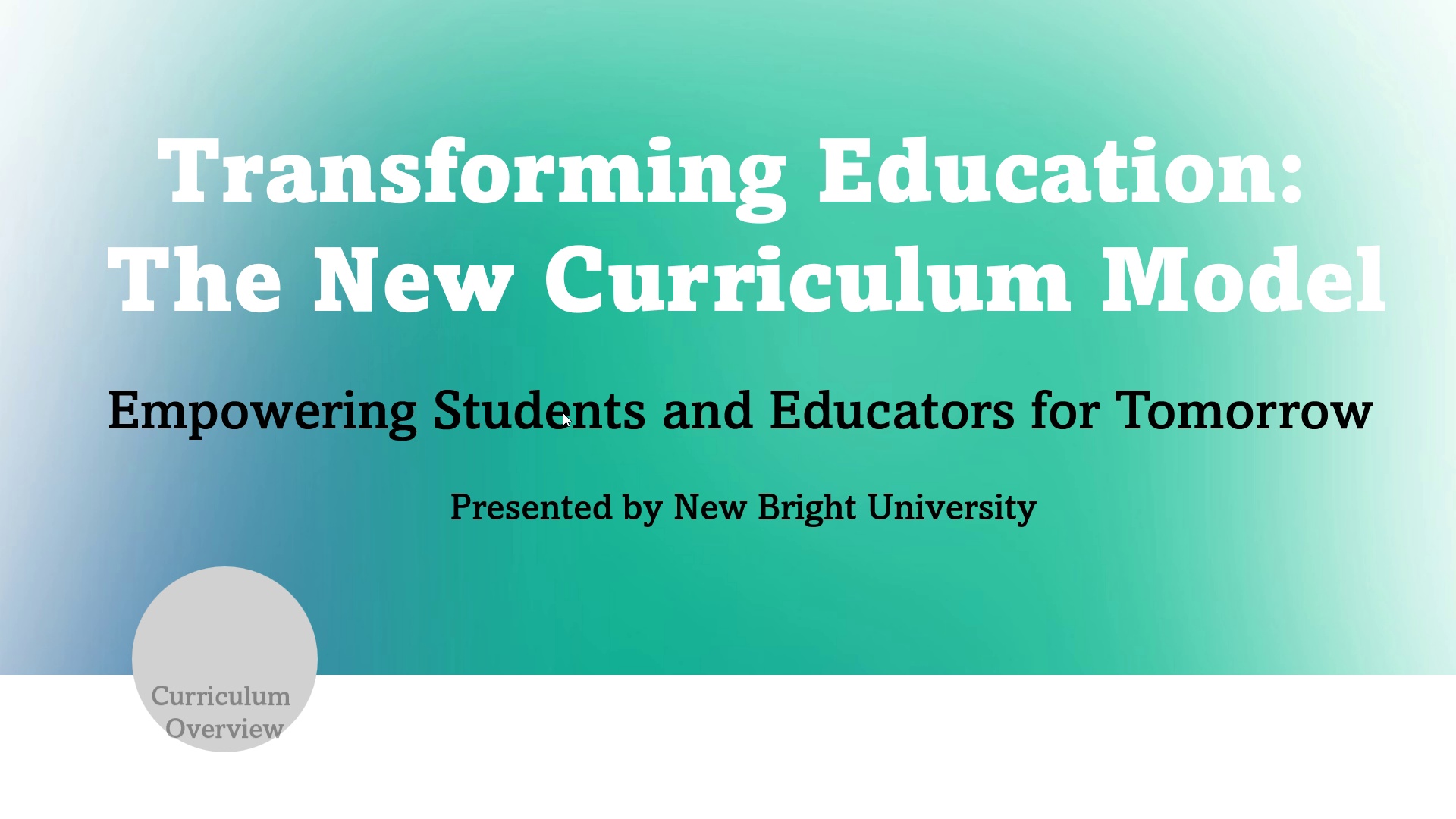 
key(ArrowRight)
 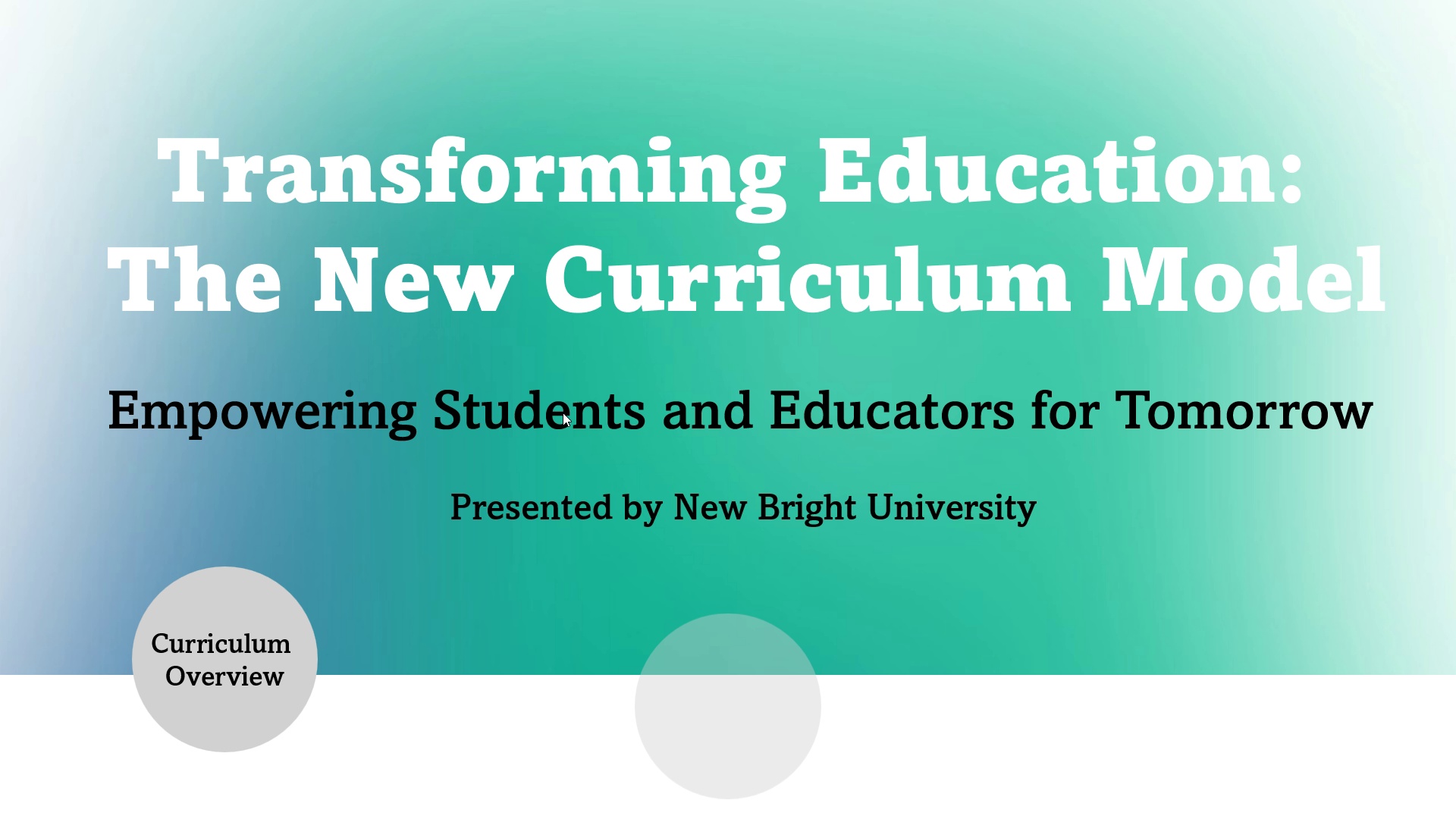 
key(ArrowRight)
 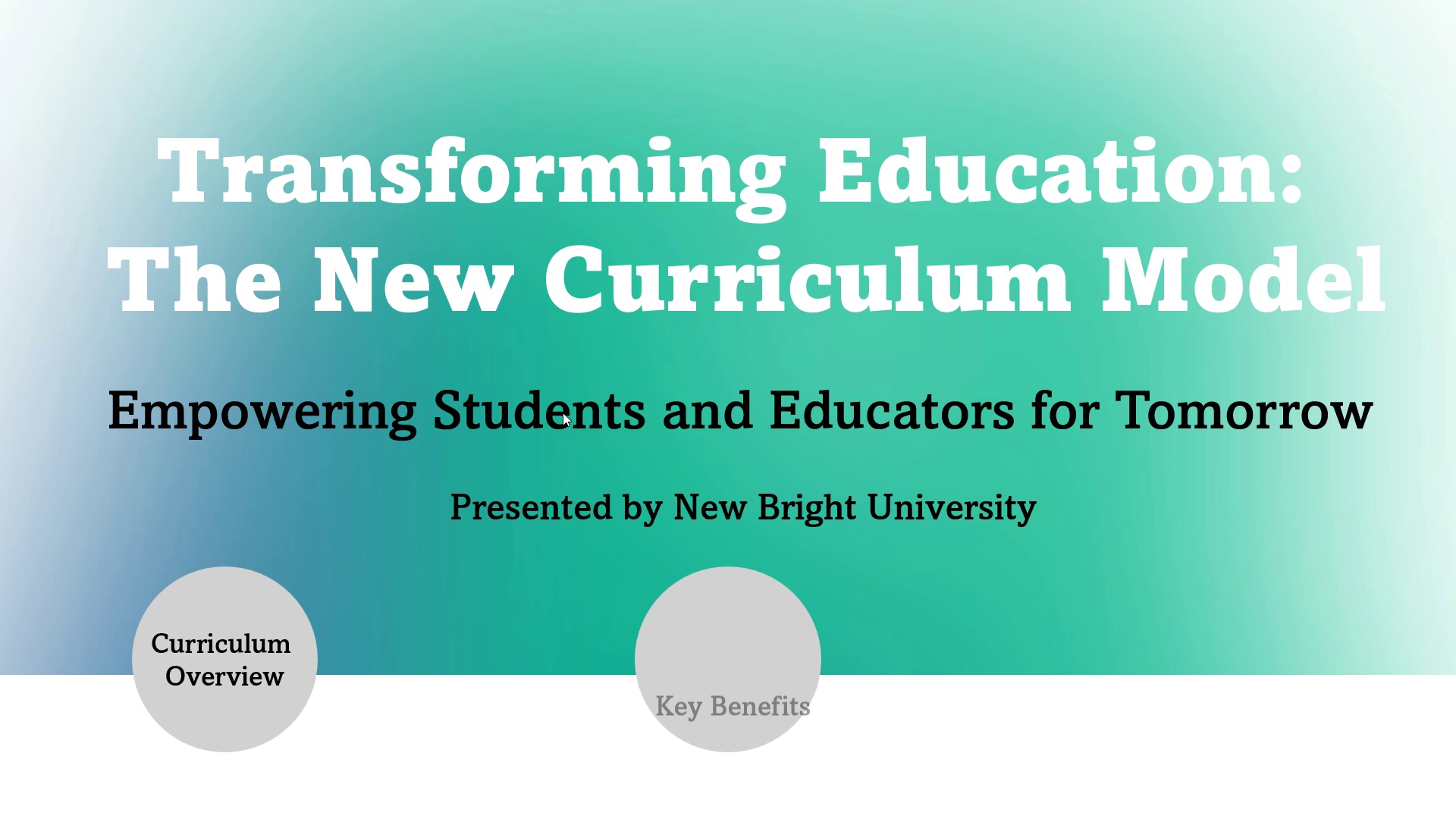 
key(ArrowRight)
 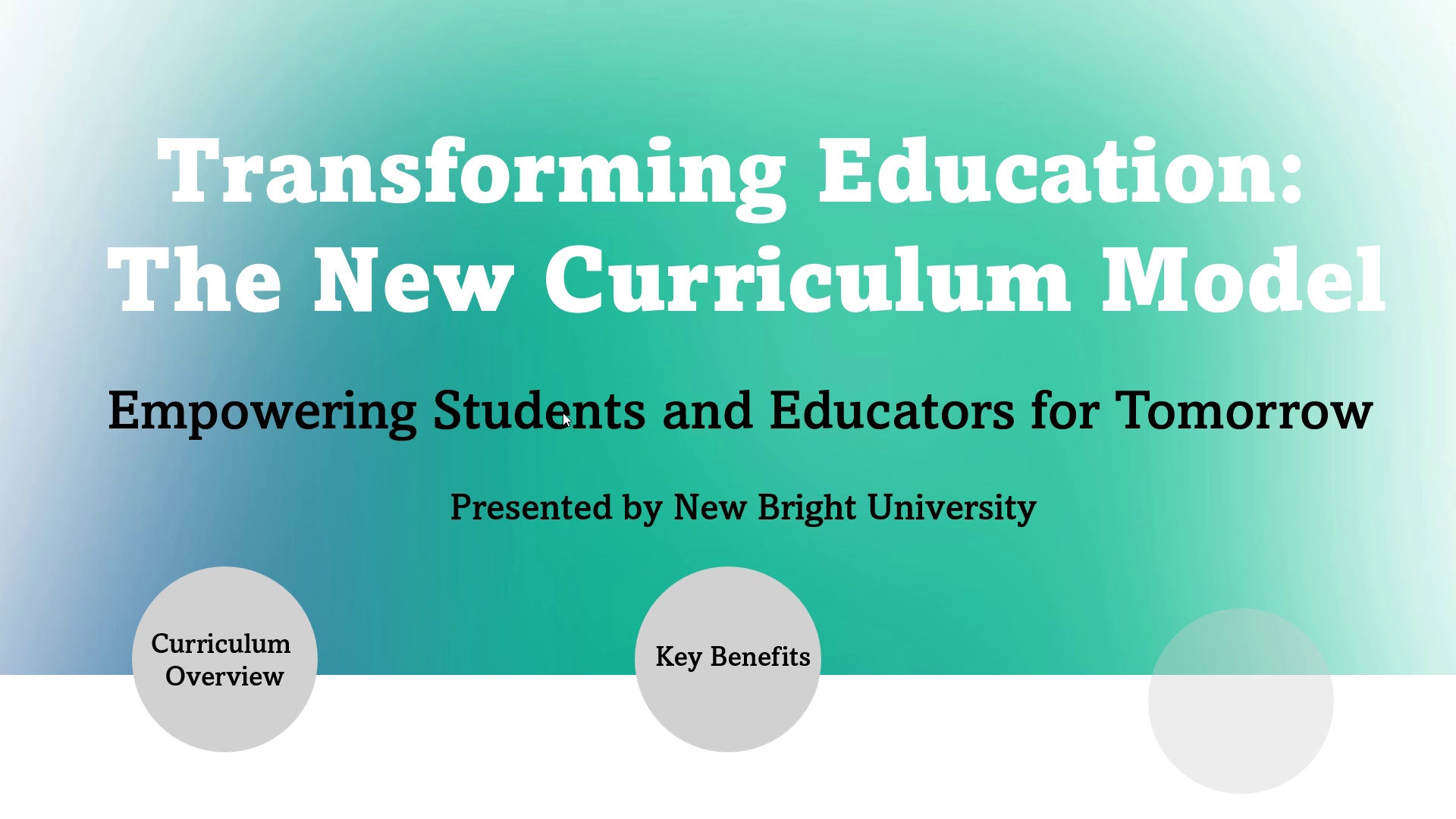 
key(ArrowRight)
 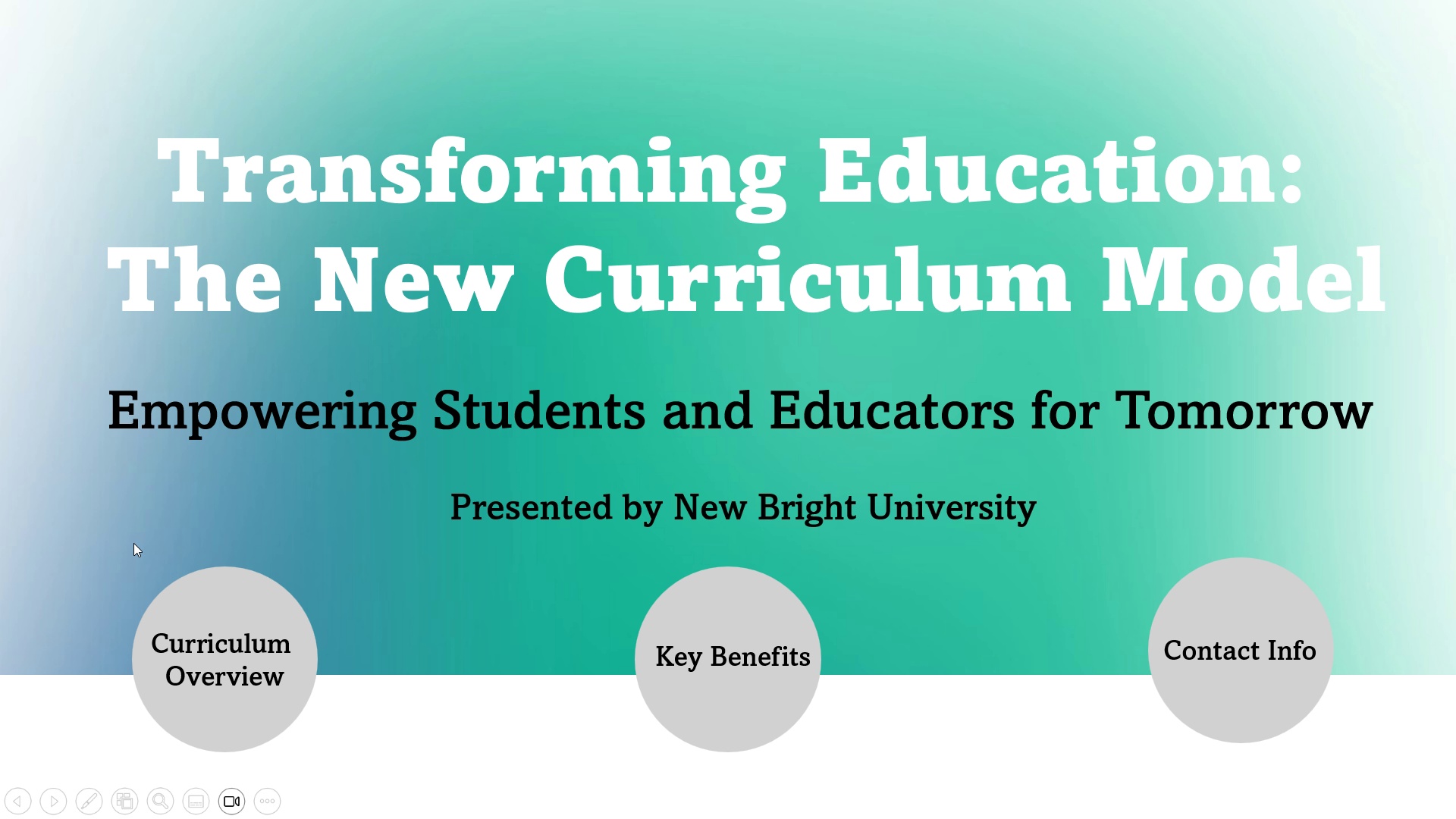 
left_click([222, 578])
 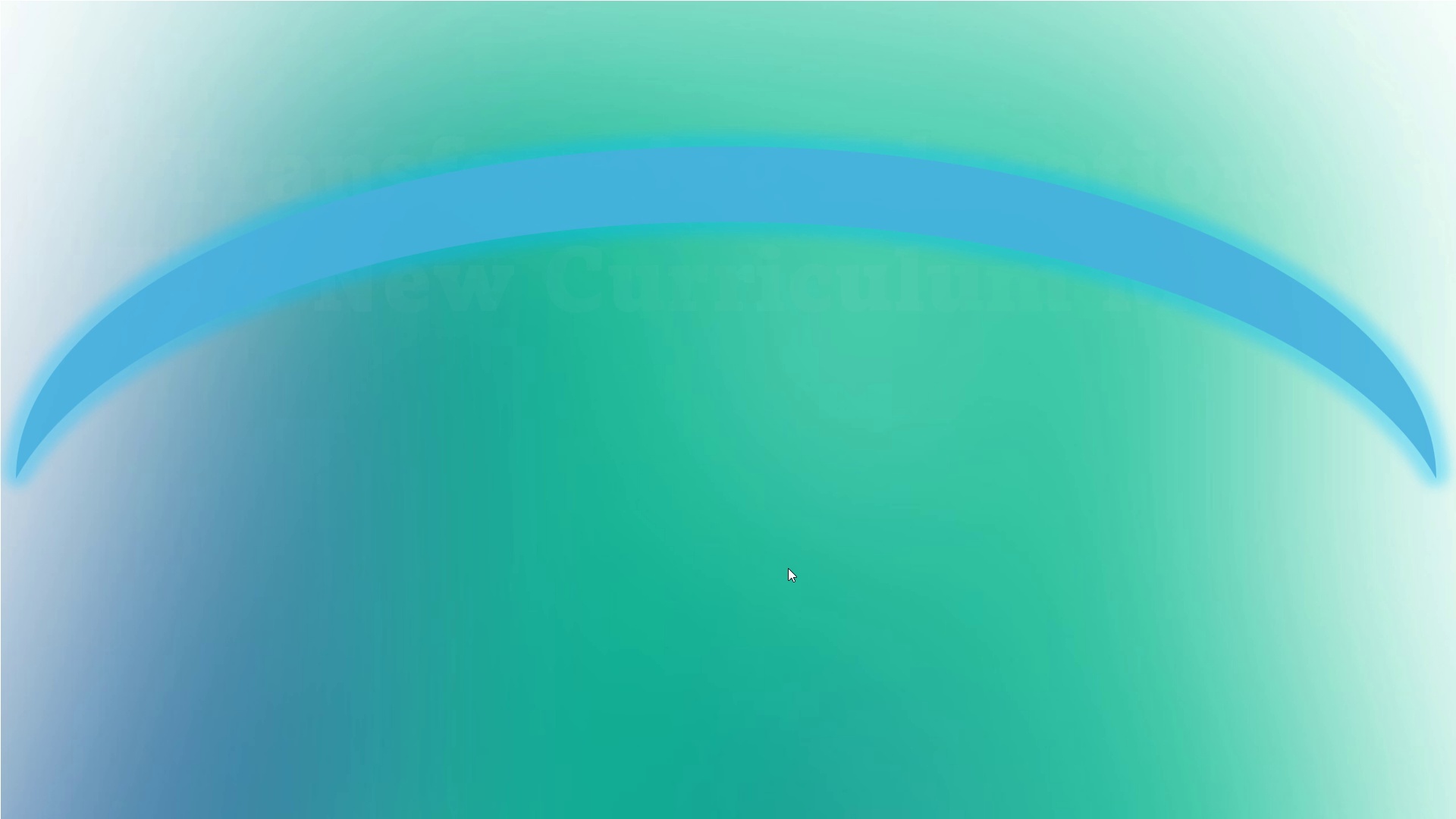 
key(ArrowRight)
 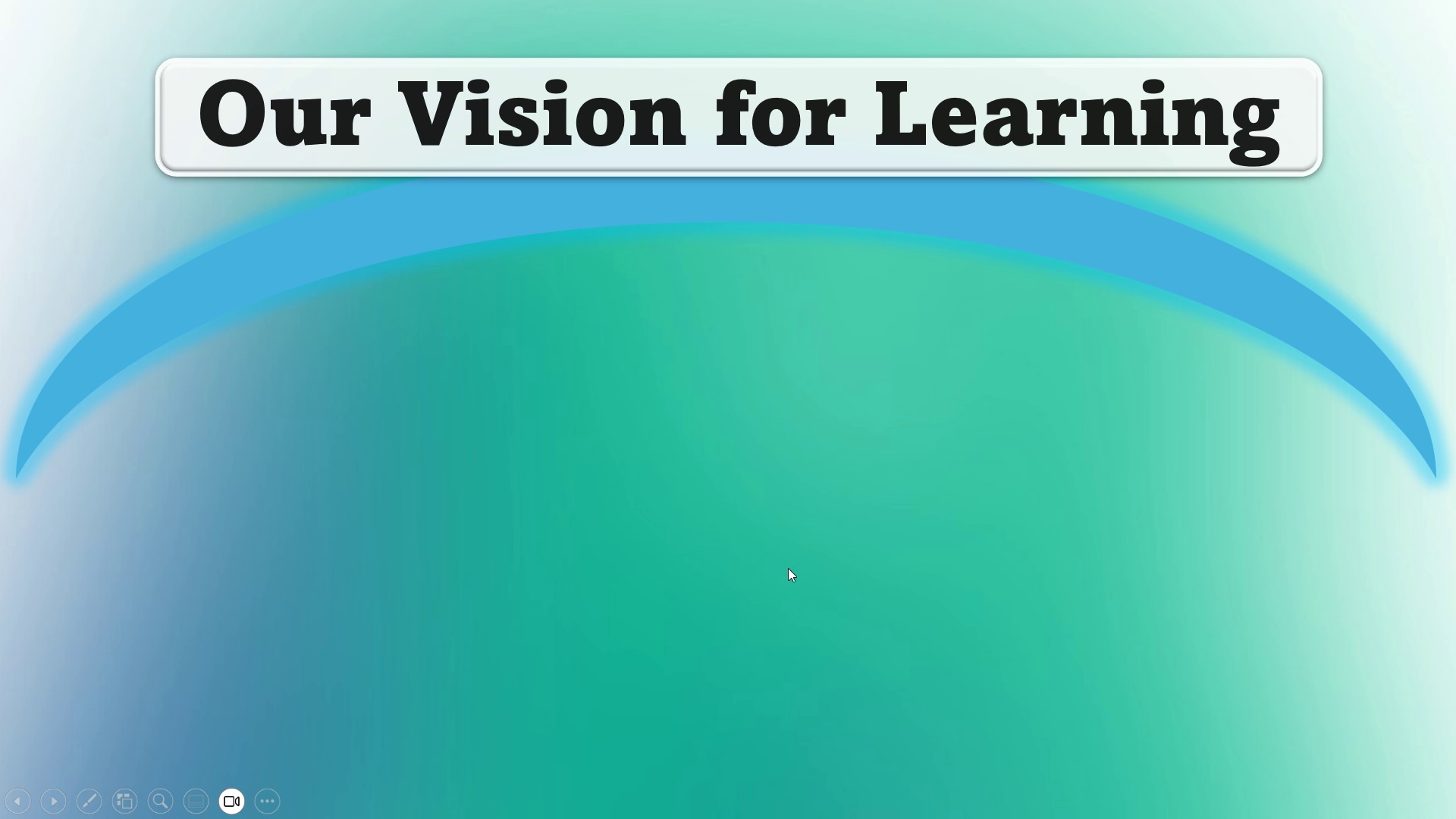 
key(ArrowRight)
 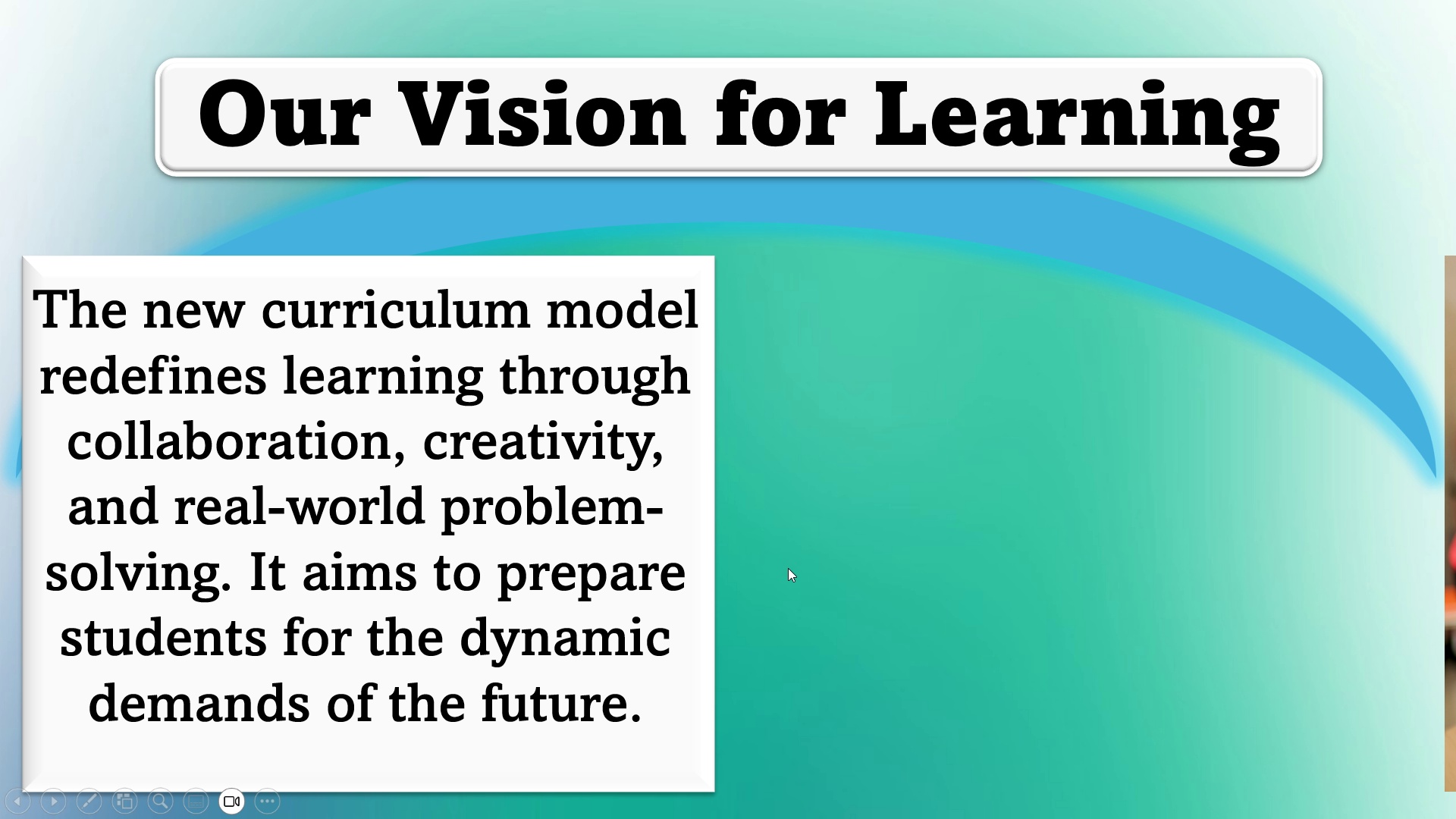 
key(ArrowRight)
 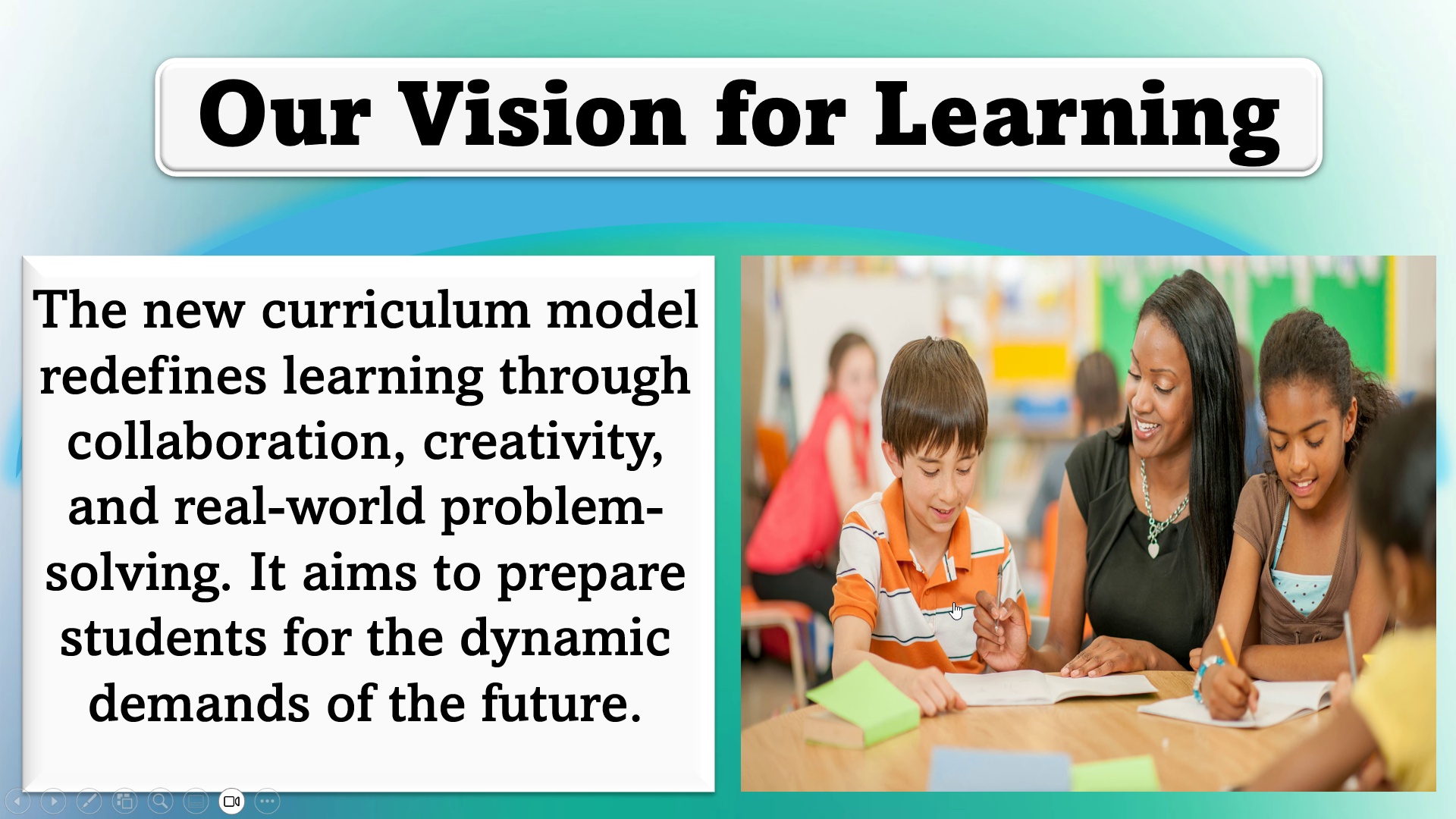 
left_click([971, 602])
 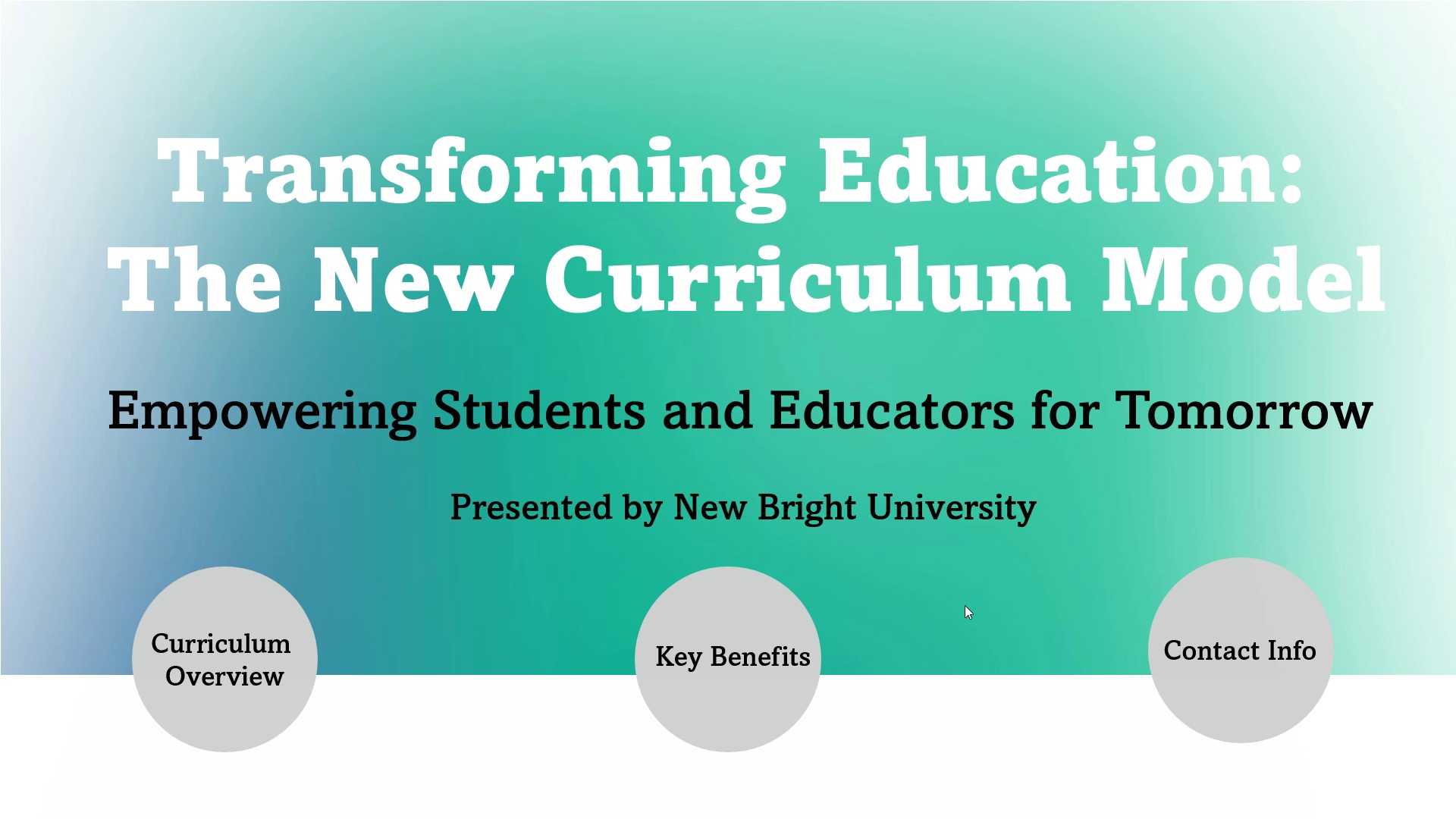 
left_click([761, 604])
 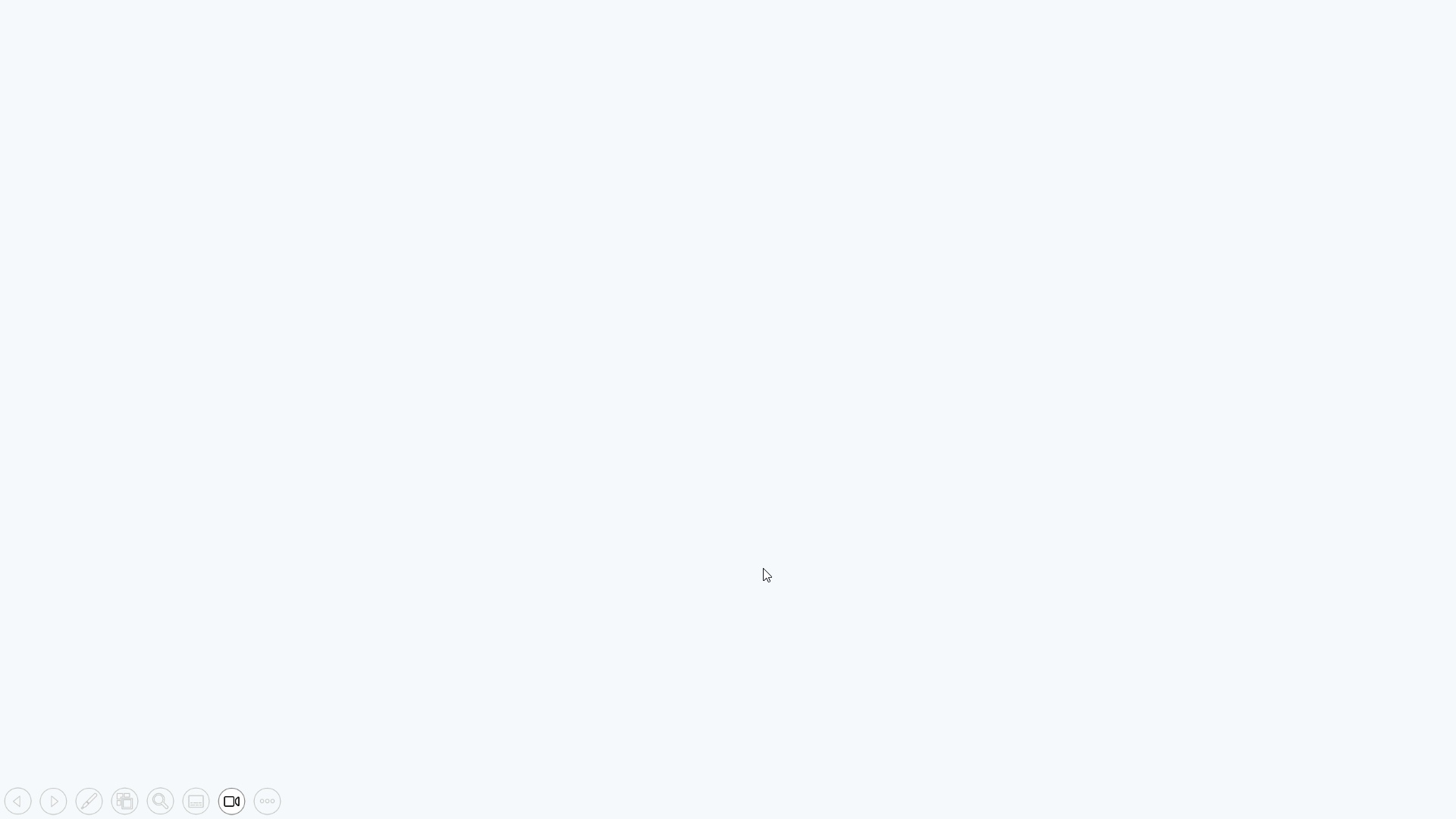 
key(ArrowRight)
 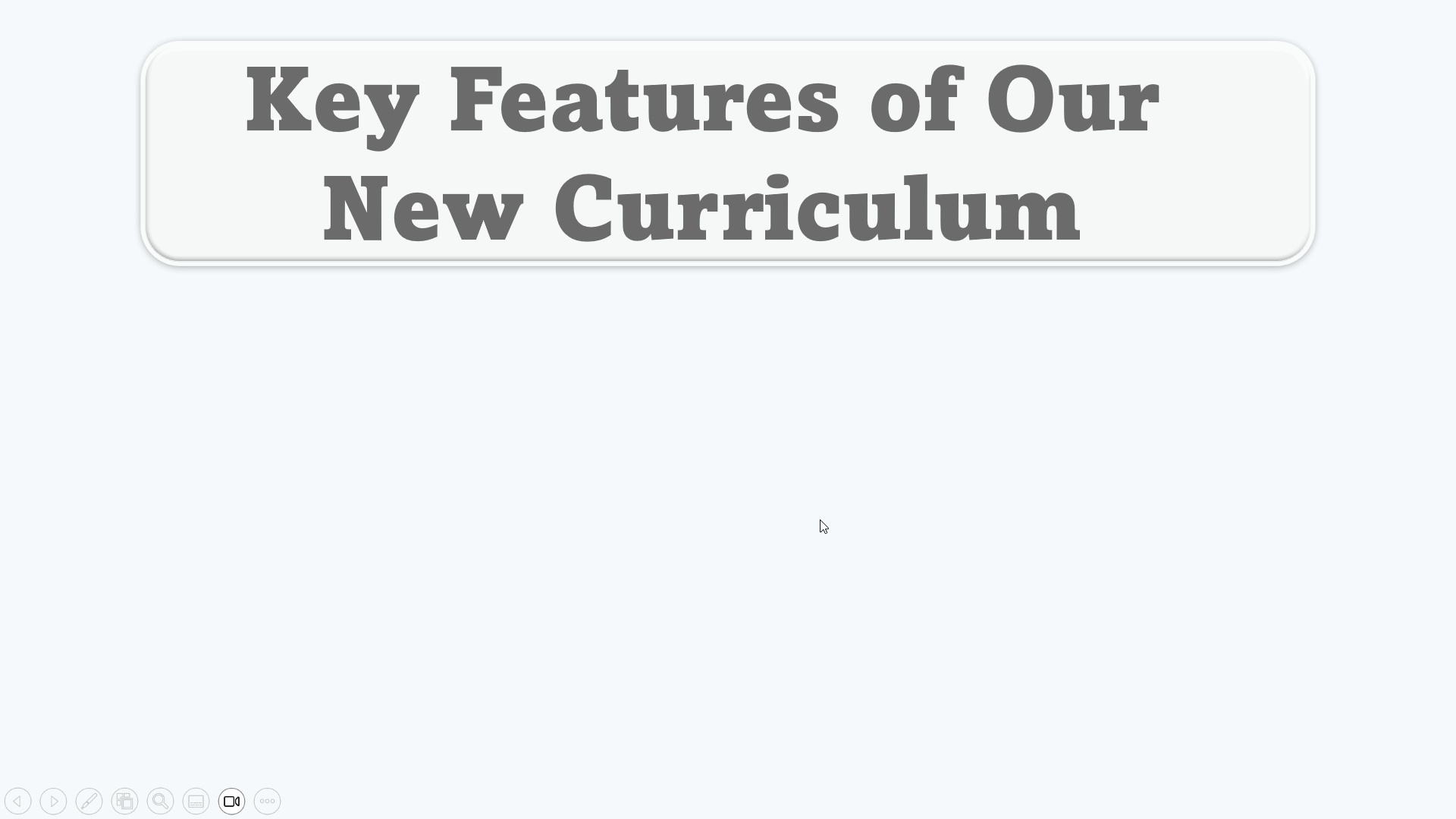 
key(ArrowRight)
 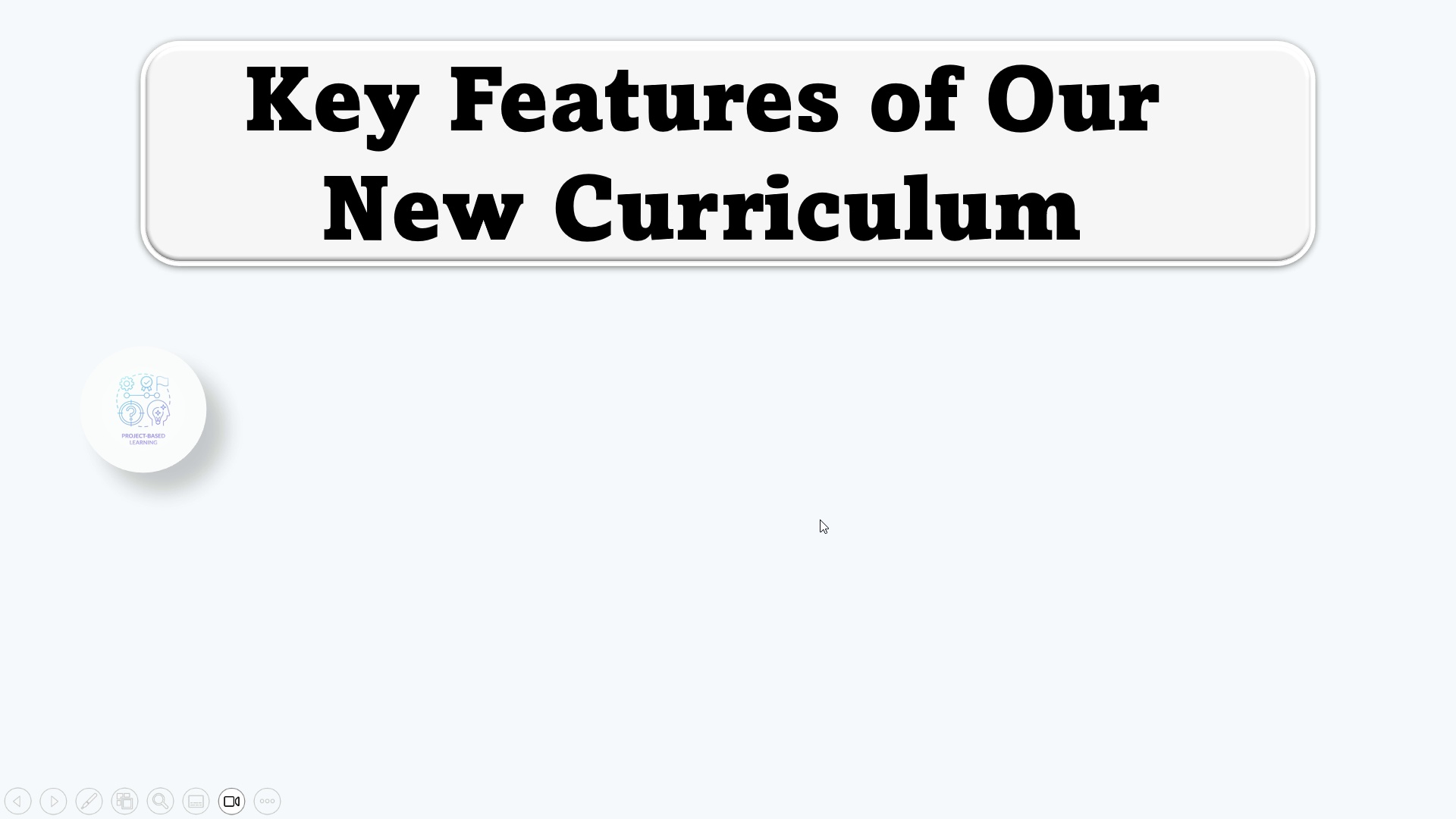 
key(ArrowRight)
 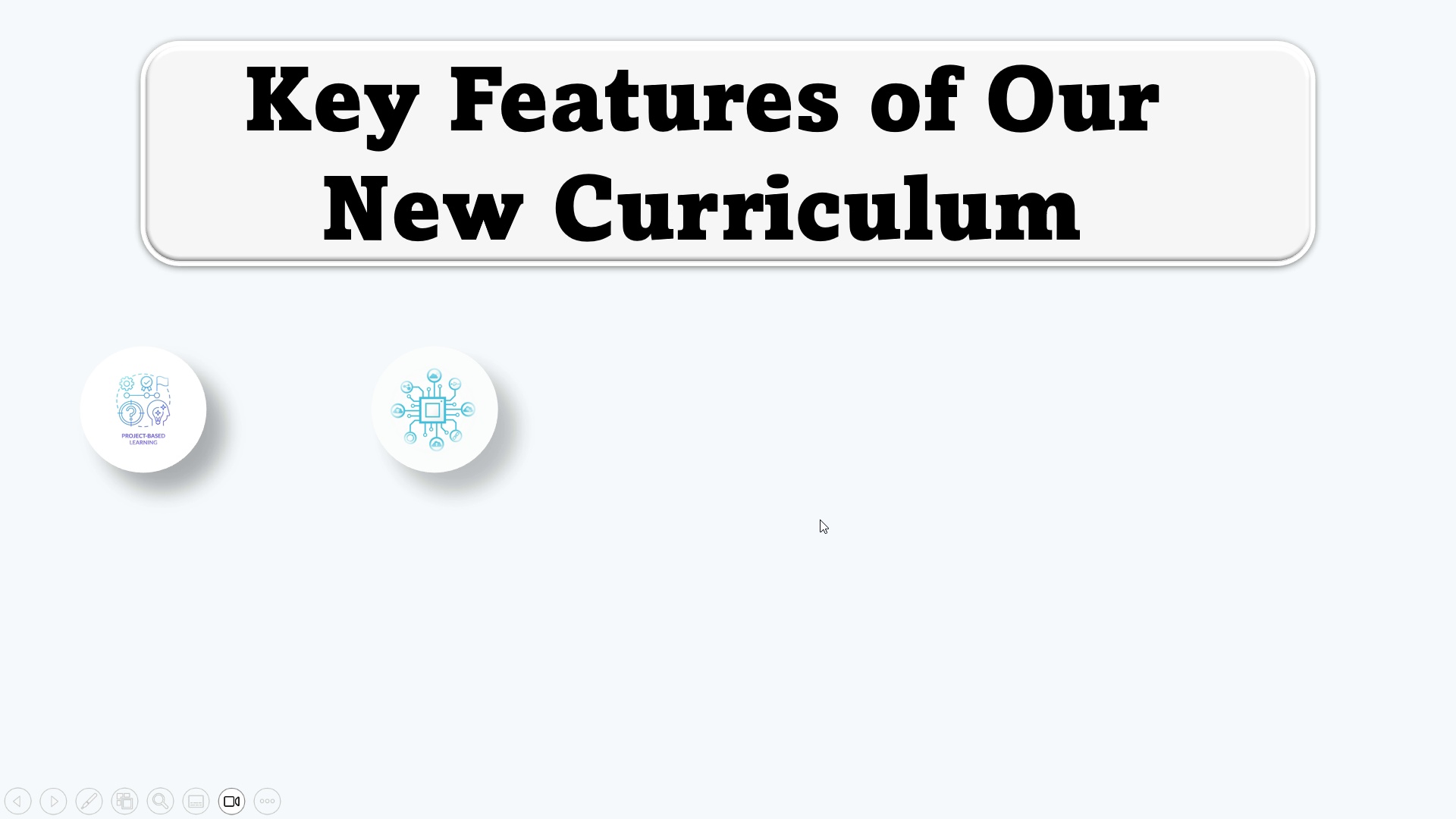 
key(ArrowRight)
 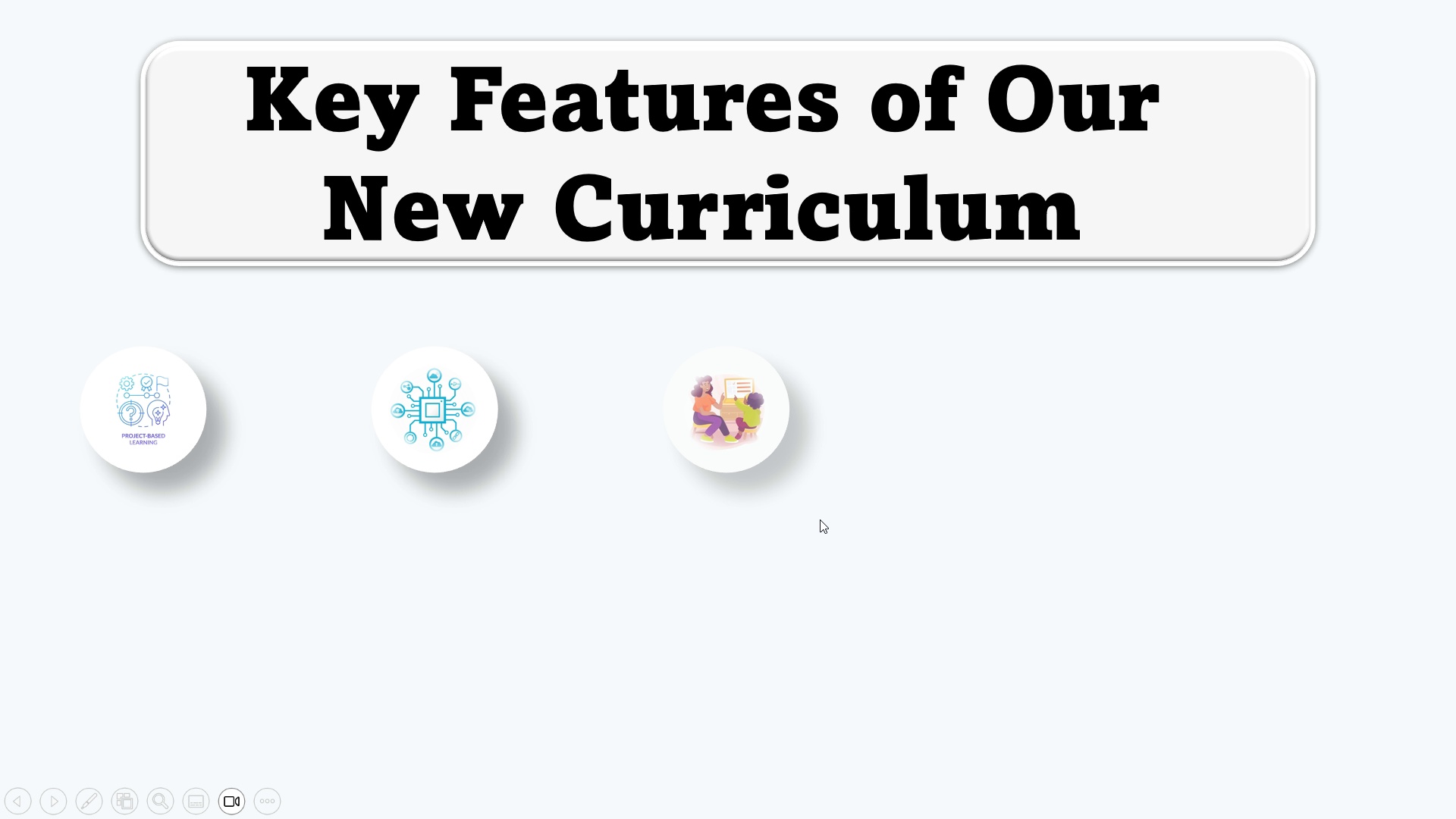 
key(ArrowRight)
 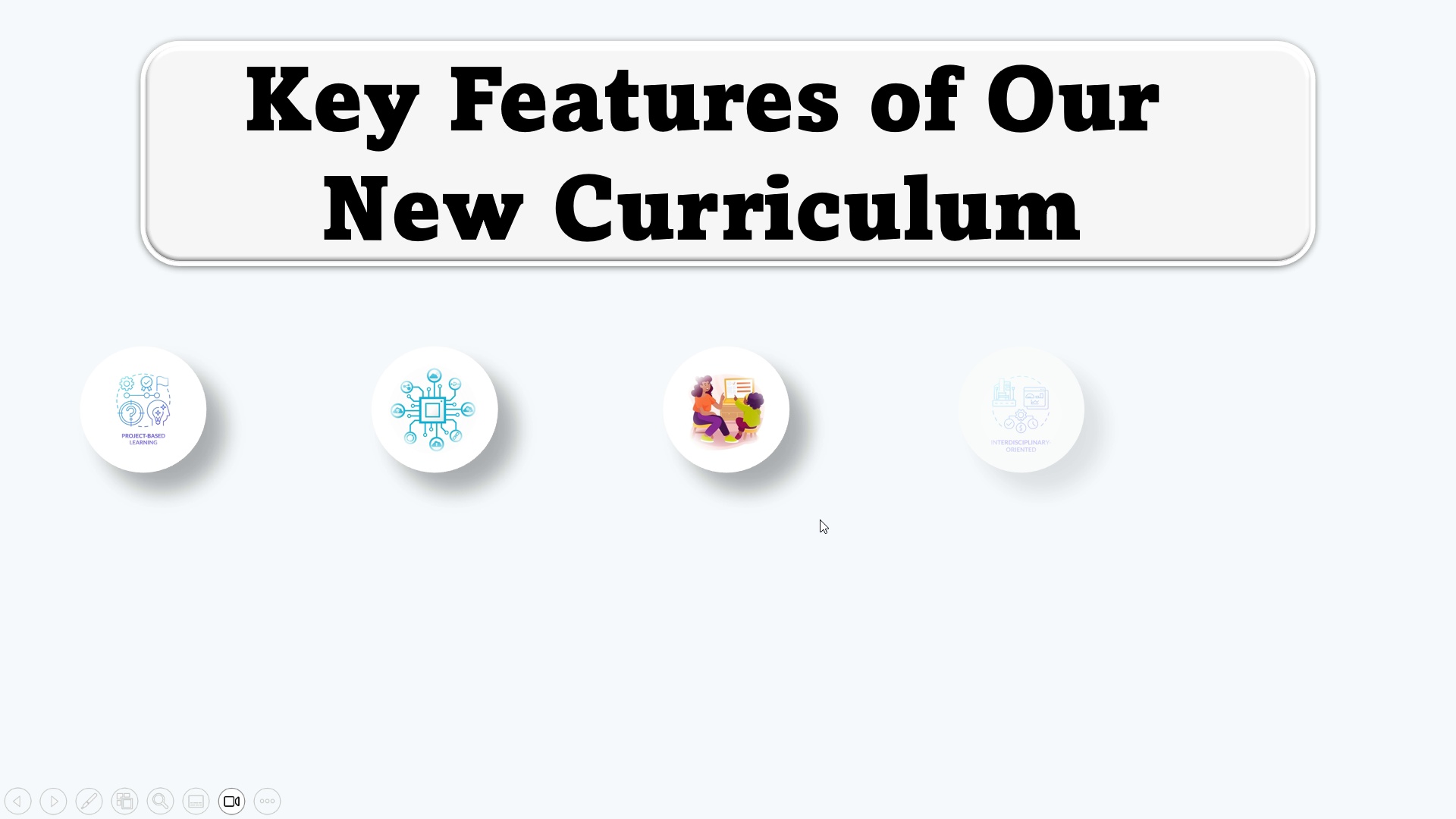 
key(ArrowRight)
 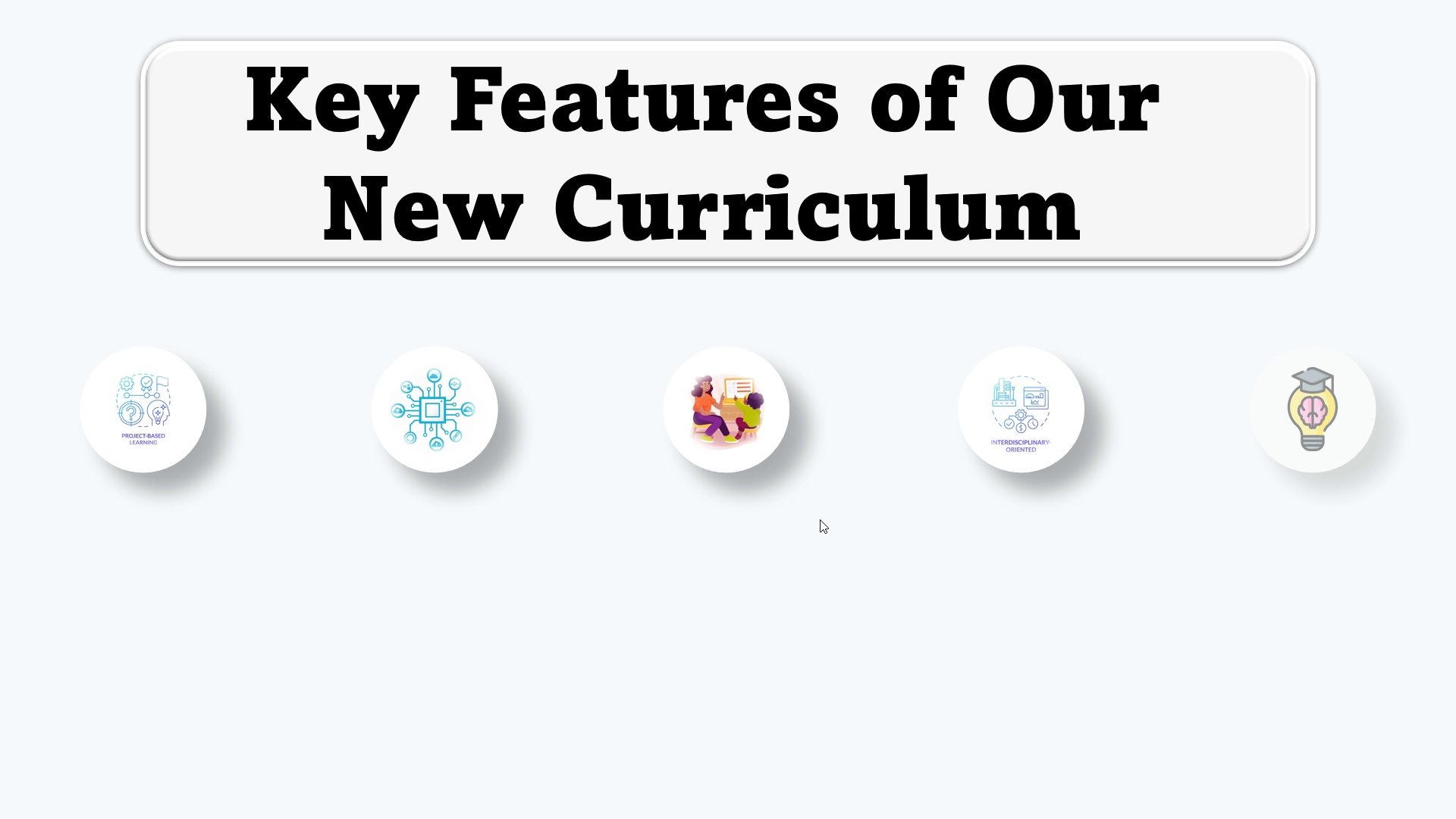 